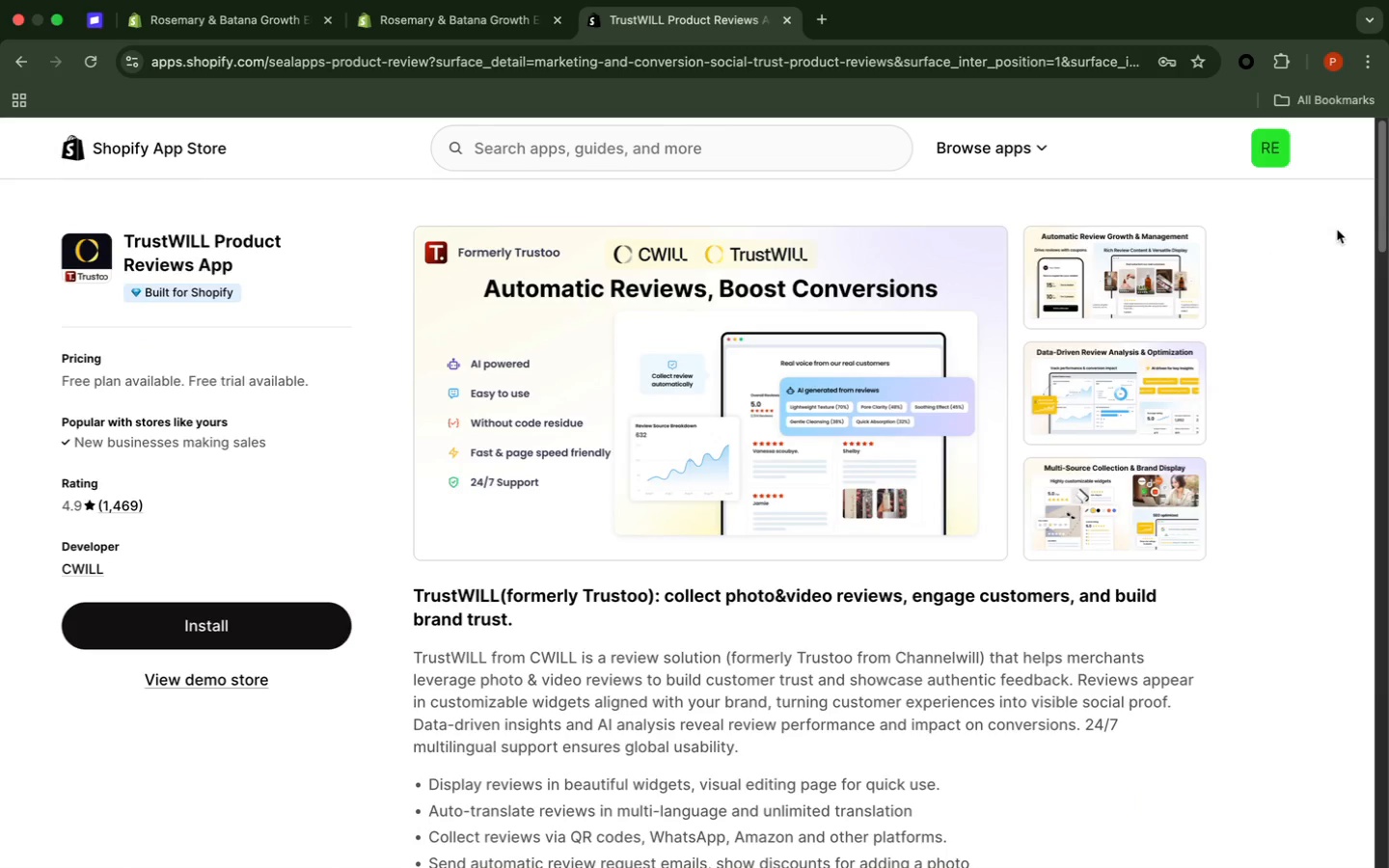 
wait(9.55)
 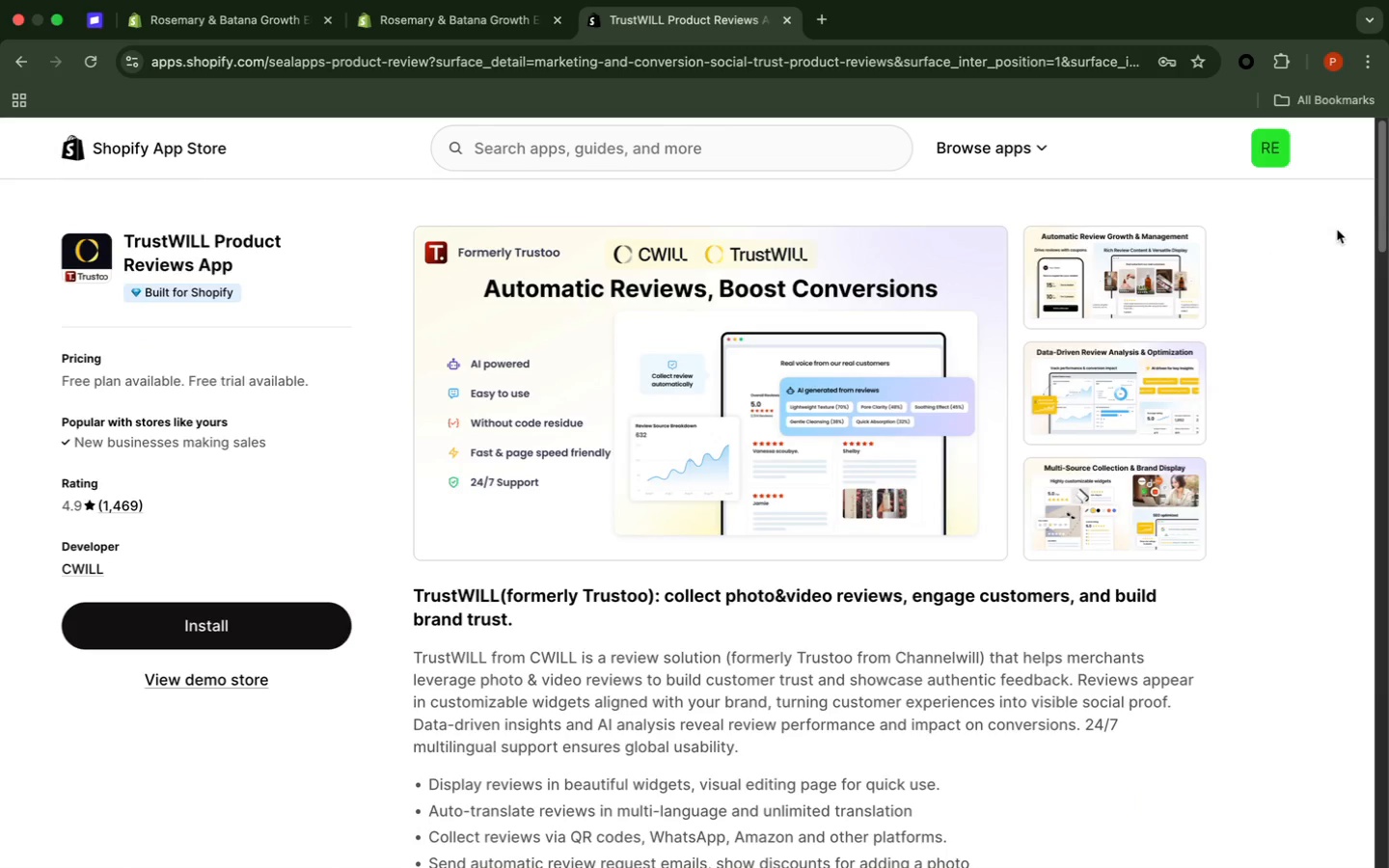 
scroll: coordinate [669, 726], scroll_direction: down, amount: 9.0
 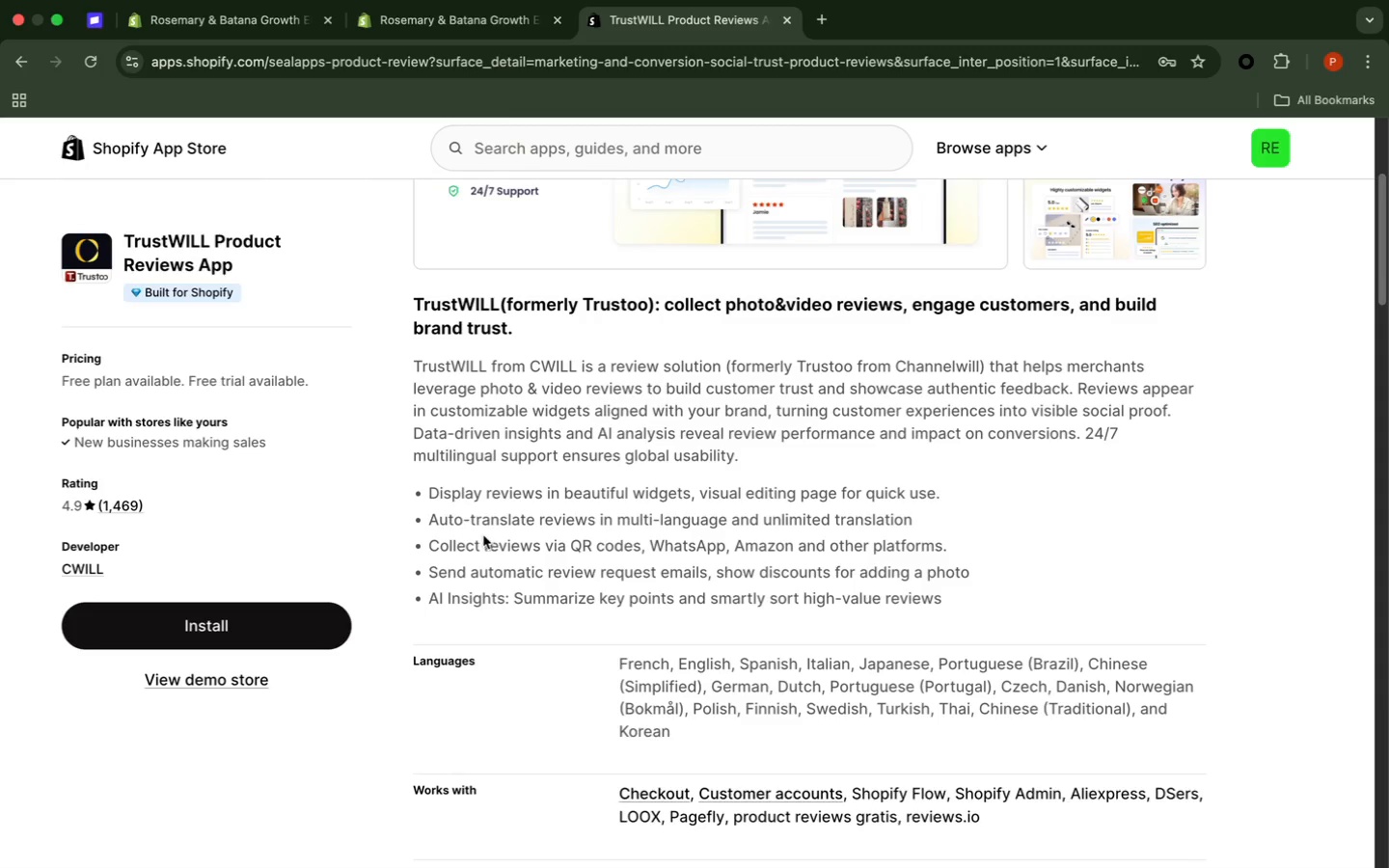 
wait(7.43)
 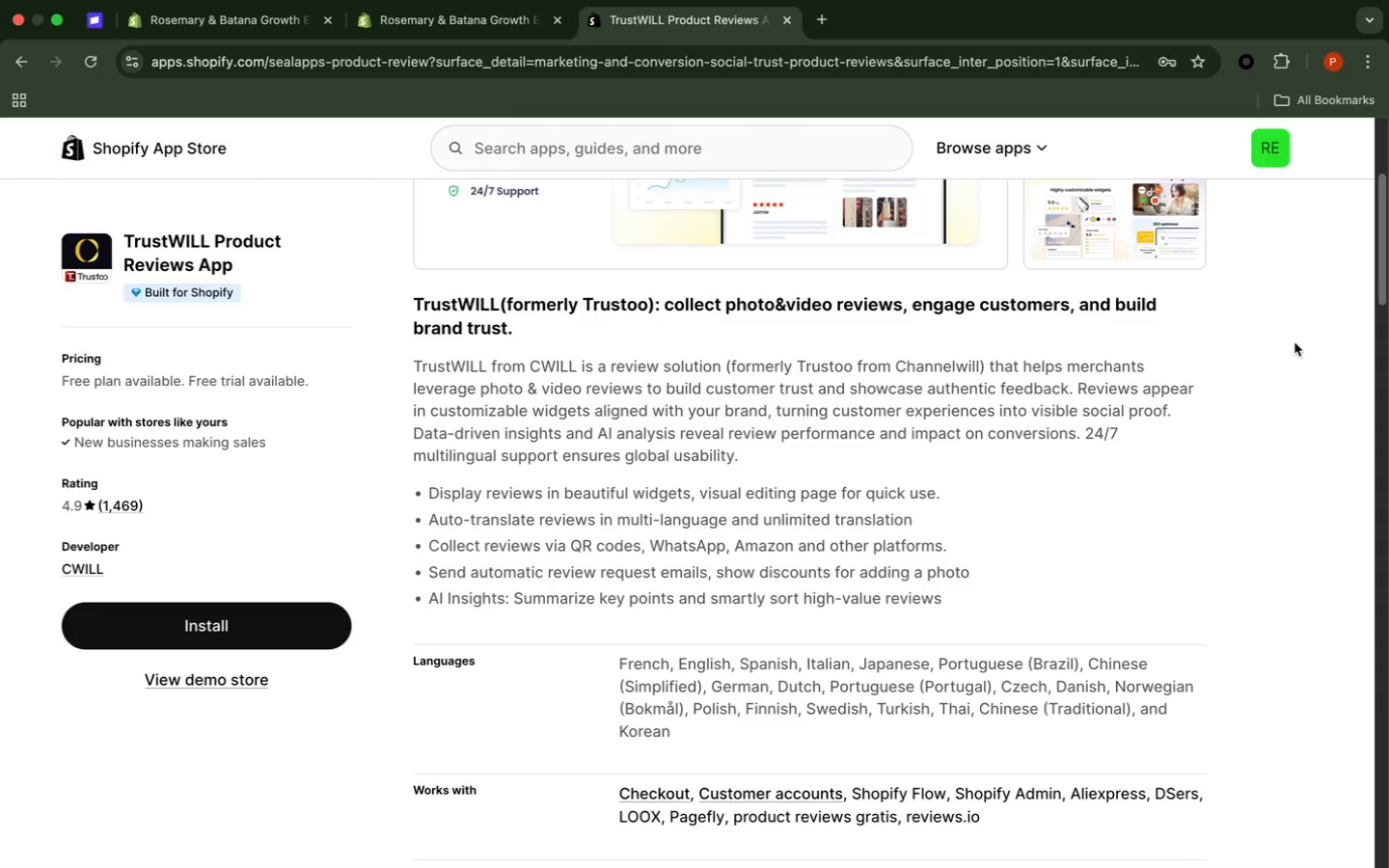 
scroll: coordinate [459, 544], scroll_direction: down, amount: 10.0
 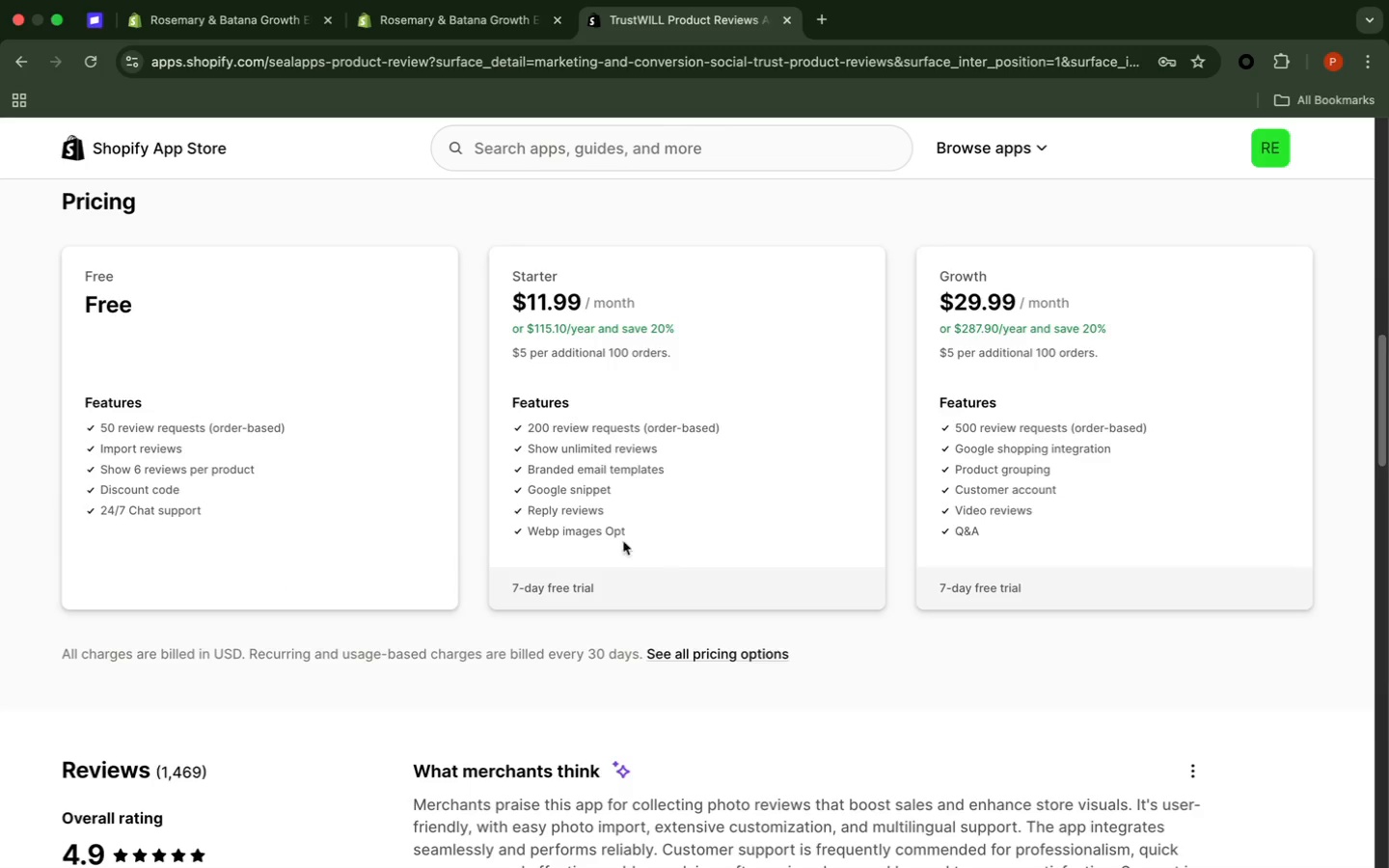 
wait(23.25)
 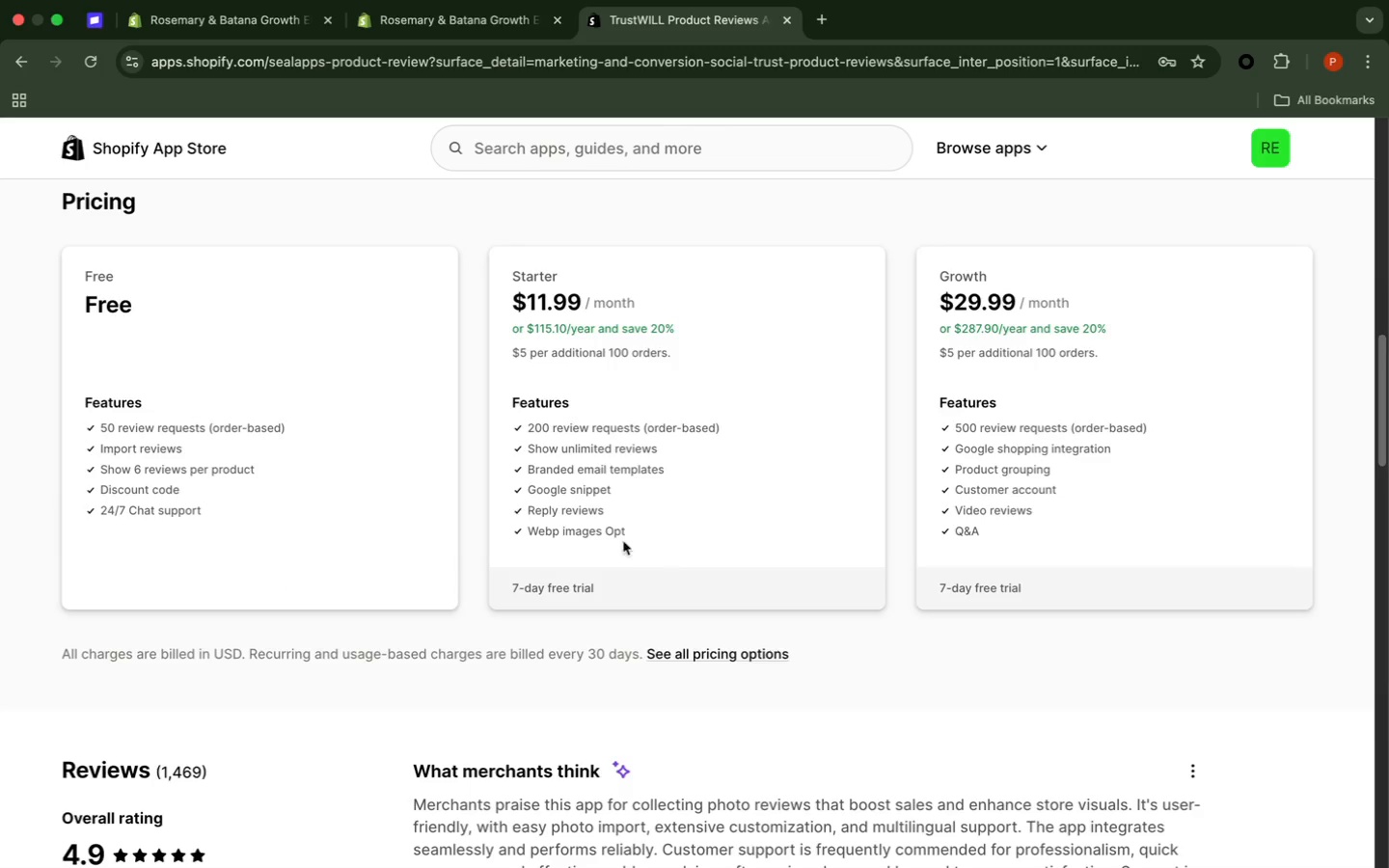 
scroll: coordinate [552, 645], scroll_direction: down, amount: 12.0
 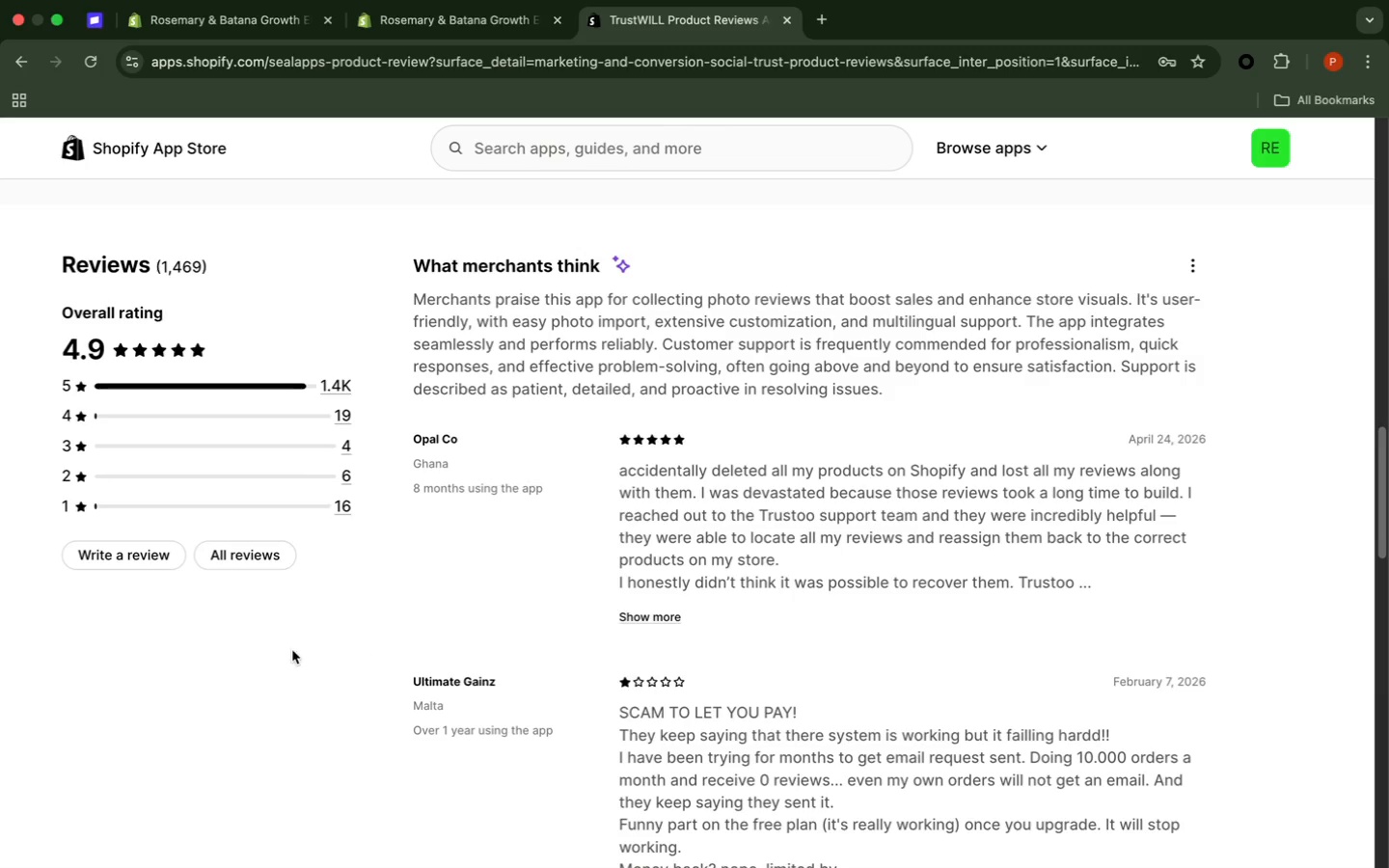 
wait(10.28)
 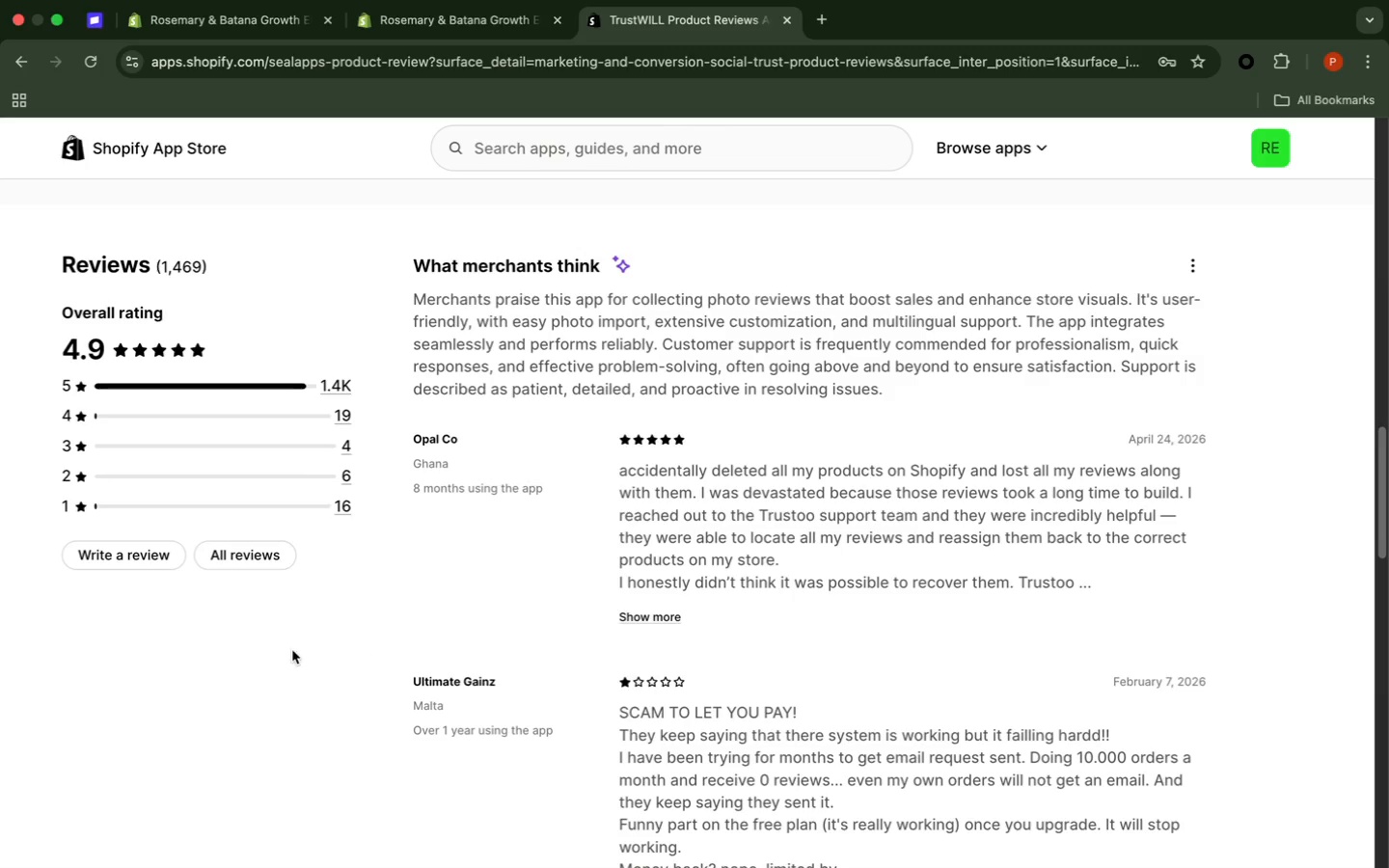 
scroll: coordinate [676, 820], scroll_direction: down, amount: 9.0
 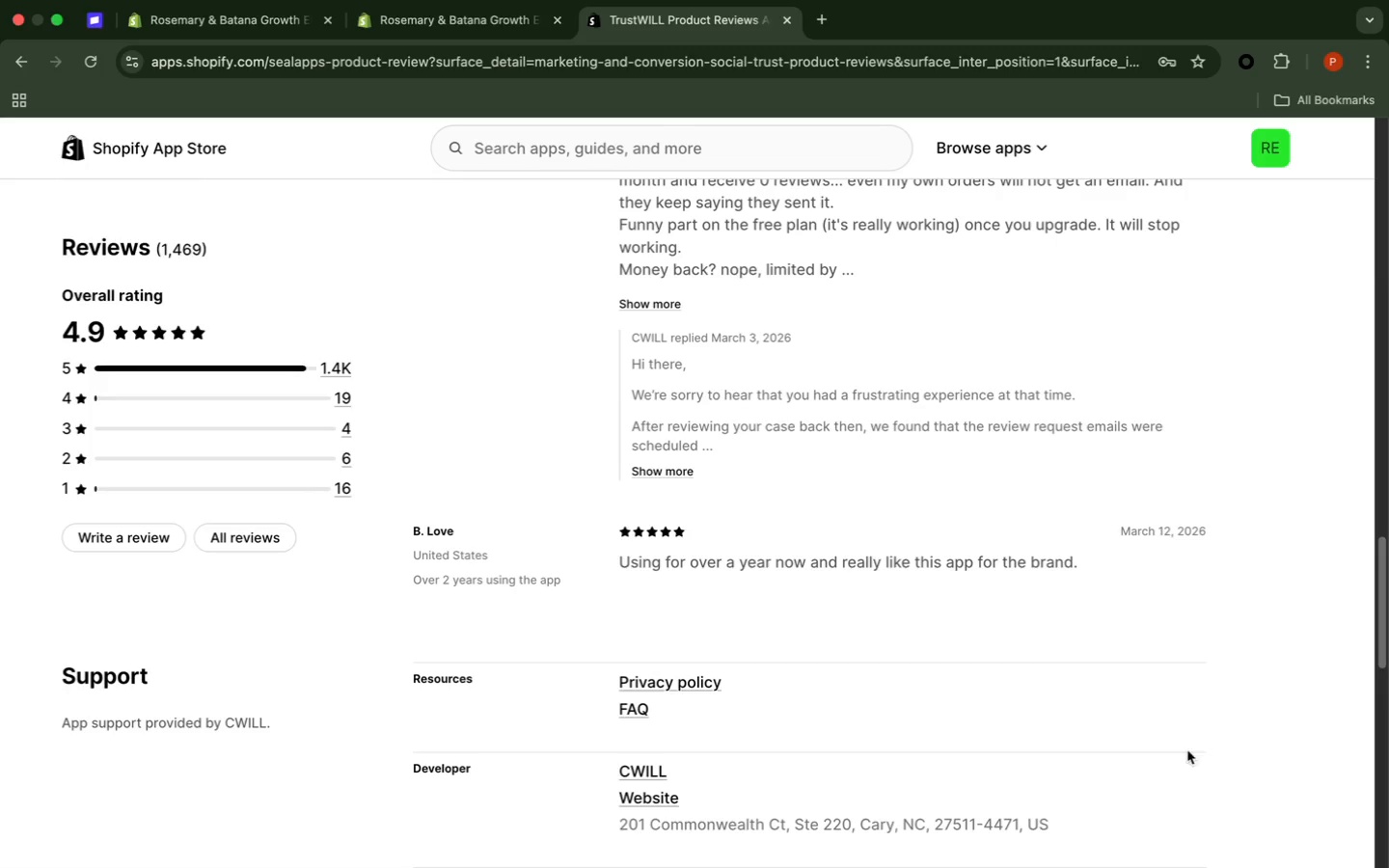 
wait(6.66)
 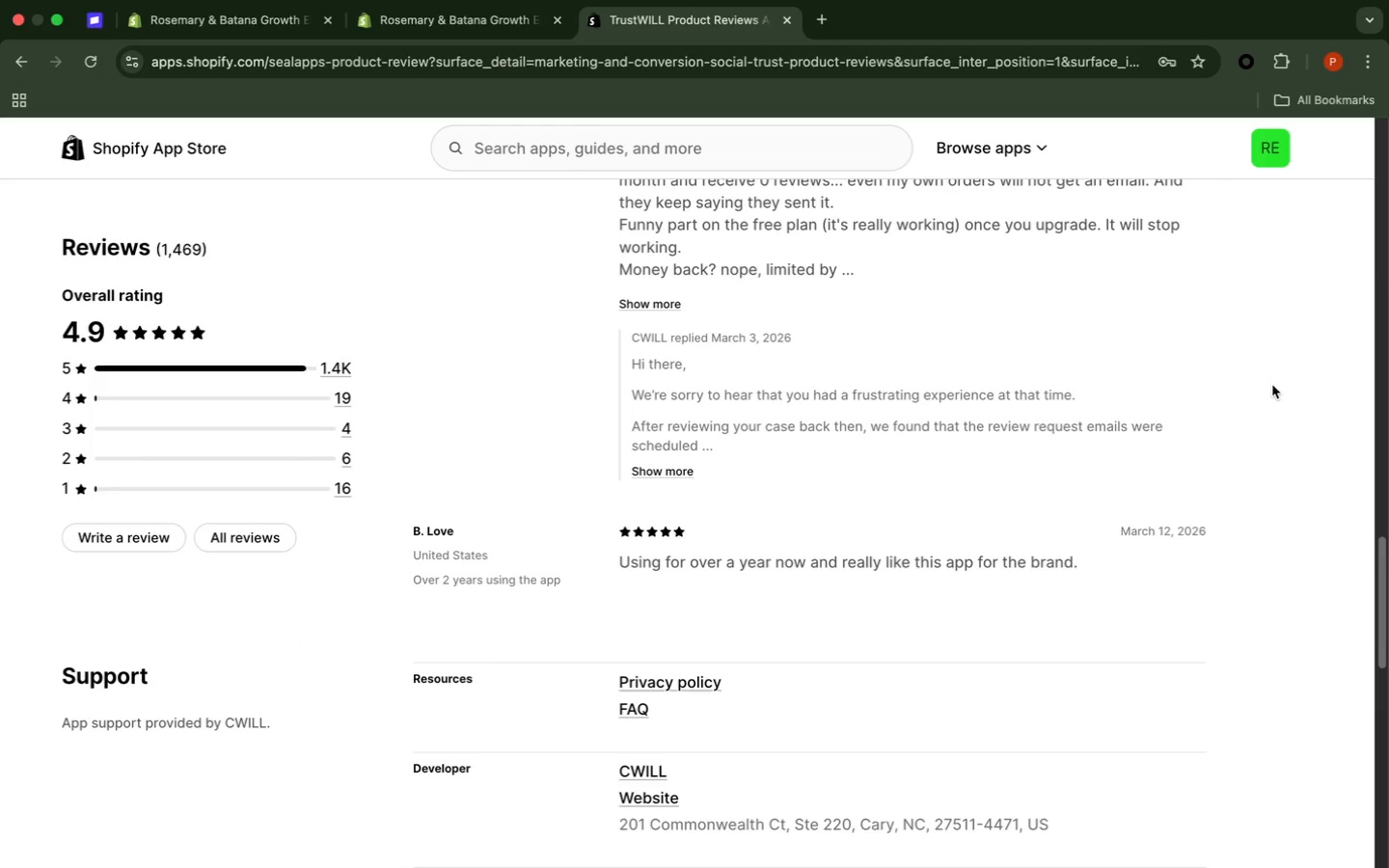 
scroll: coordinate [1317, 685], scroll_direction: down, amount: 24.0
 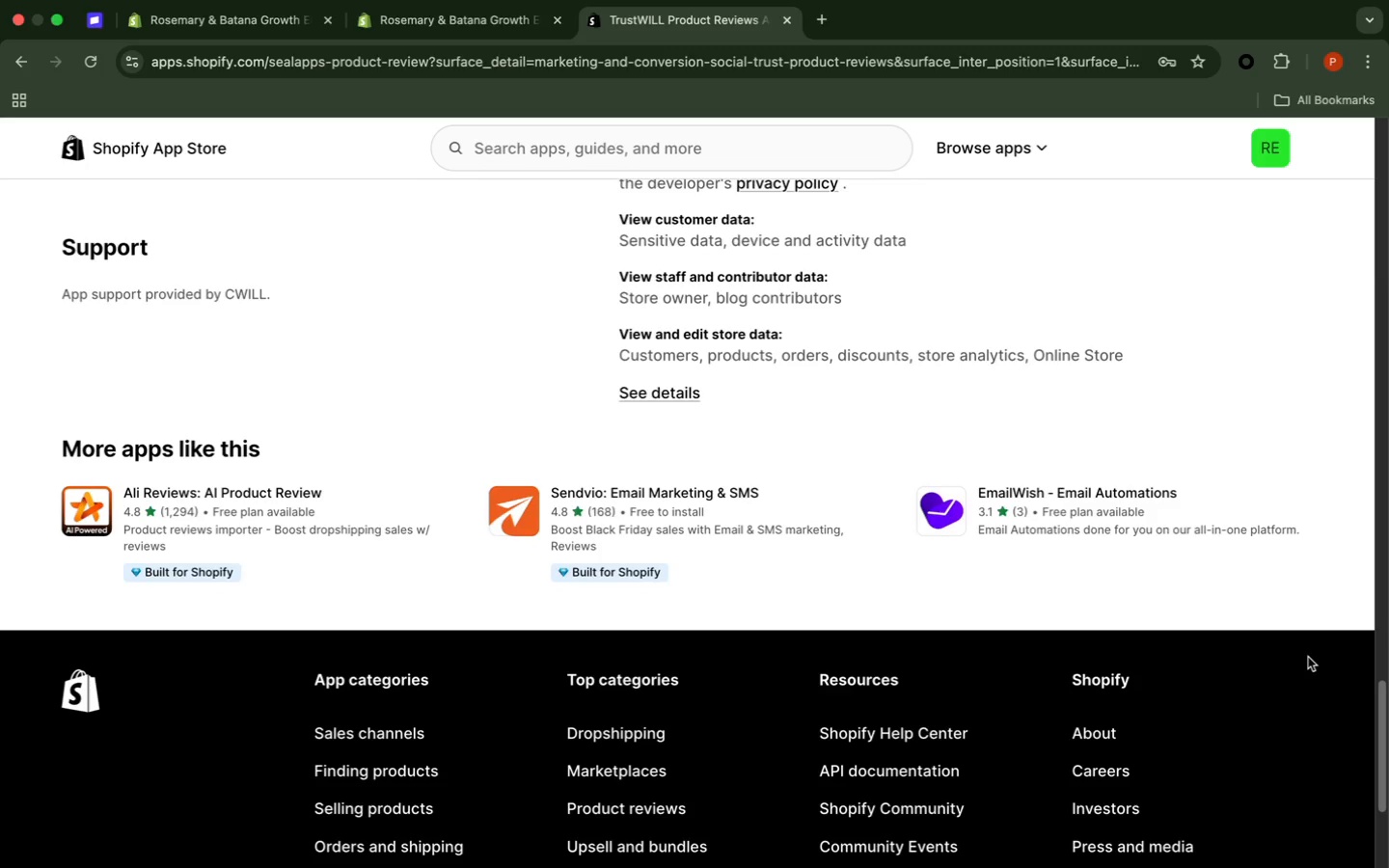 
right_click([1300, 644])
 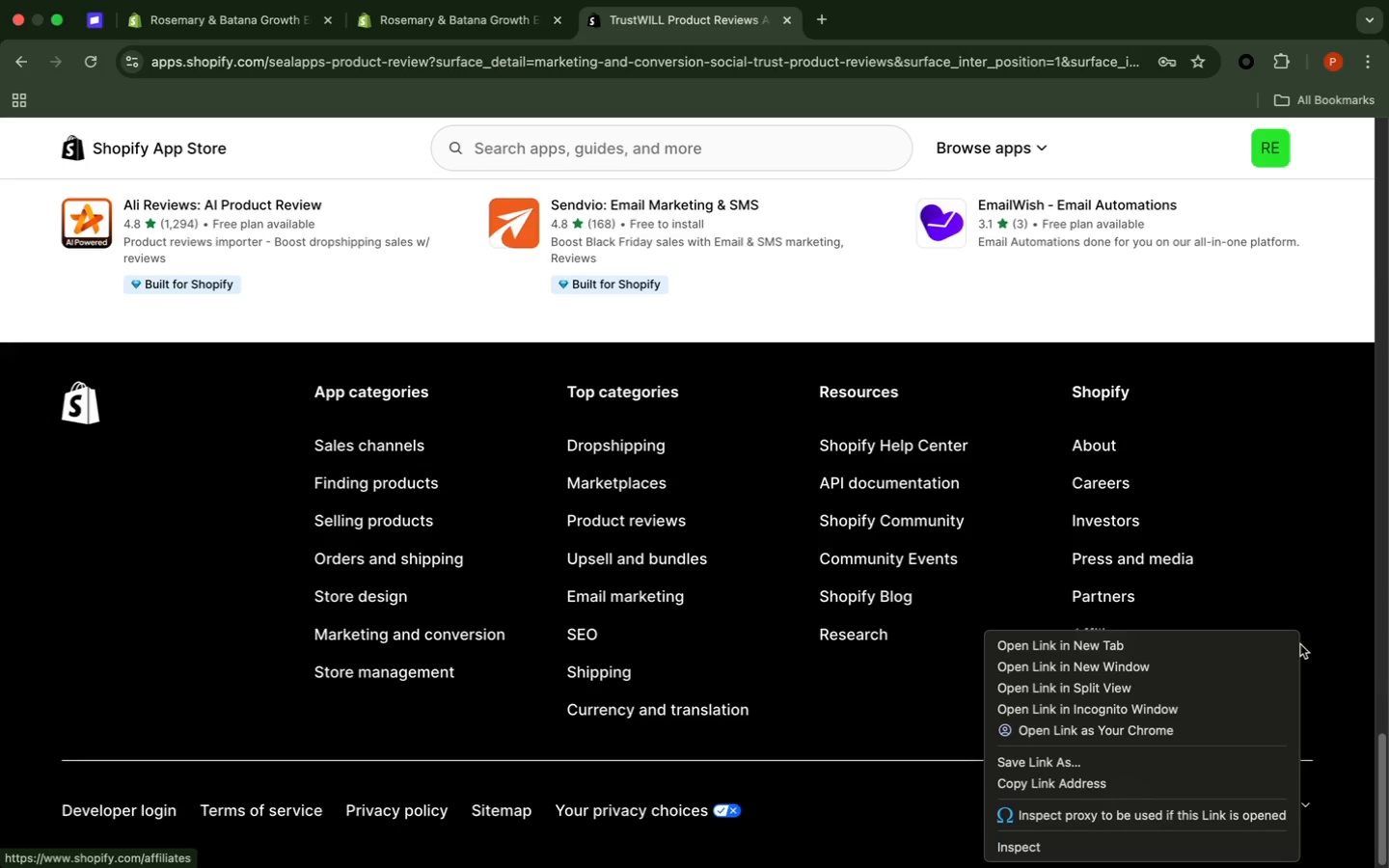 
scroll: coordinate [1300, 644], scroll_direction: down, amount: 40.0
 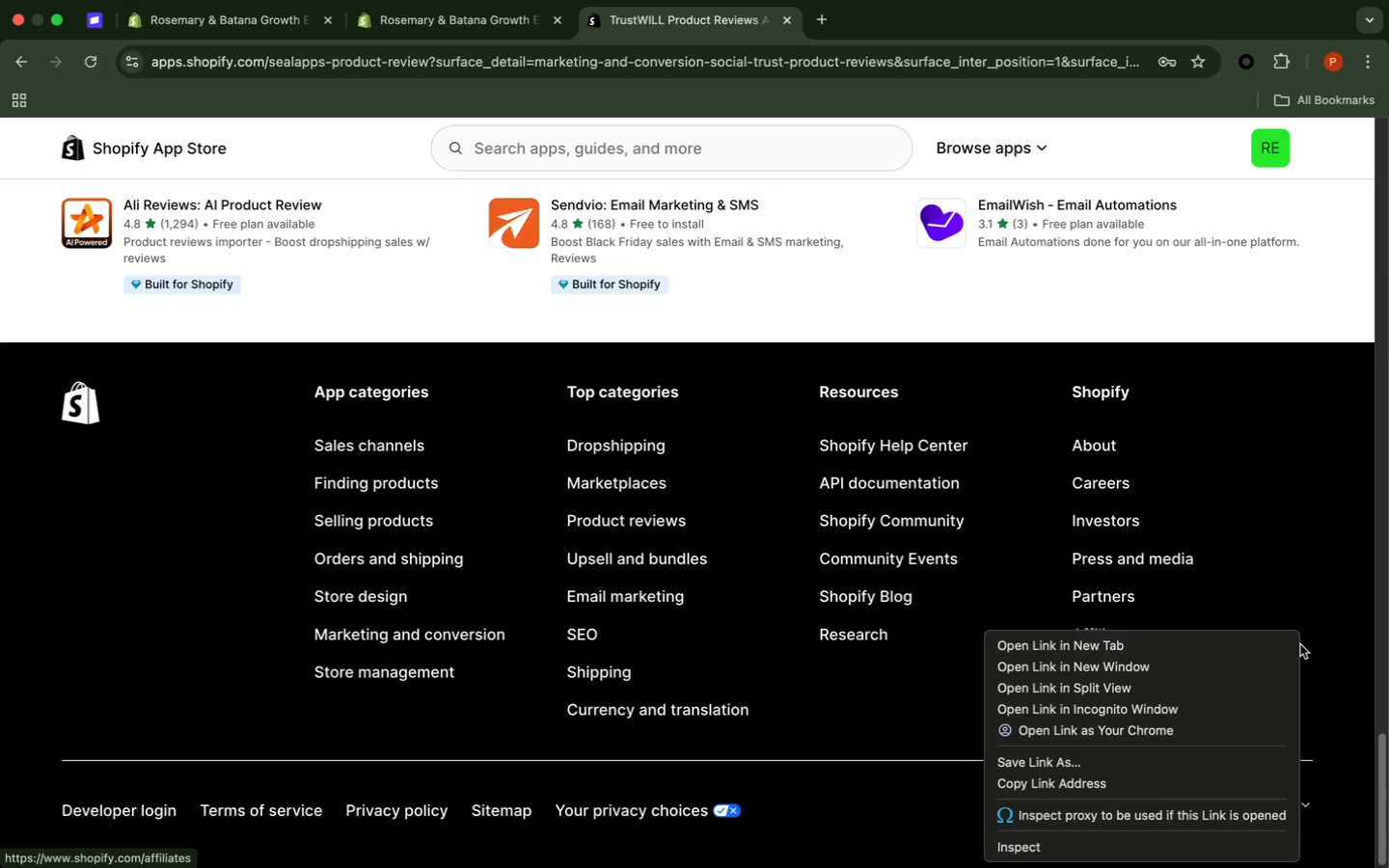 
scroll: coordinate [1383, 865], scroll_direction: up, amount: 42.0
 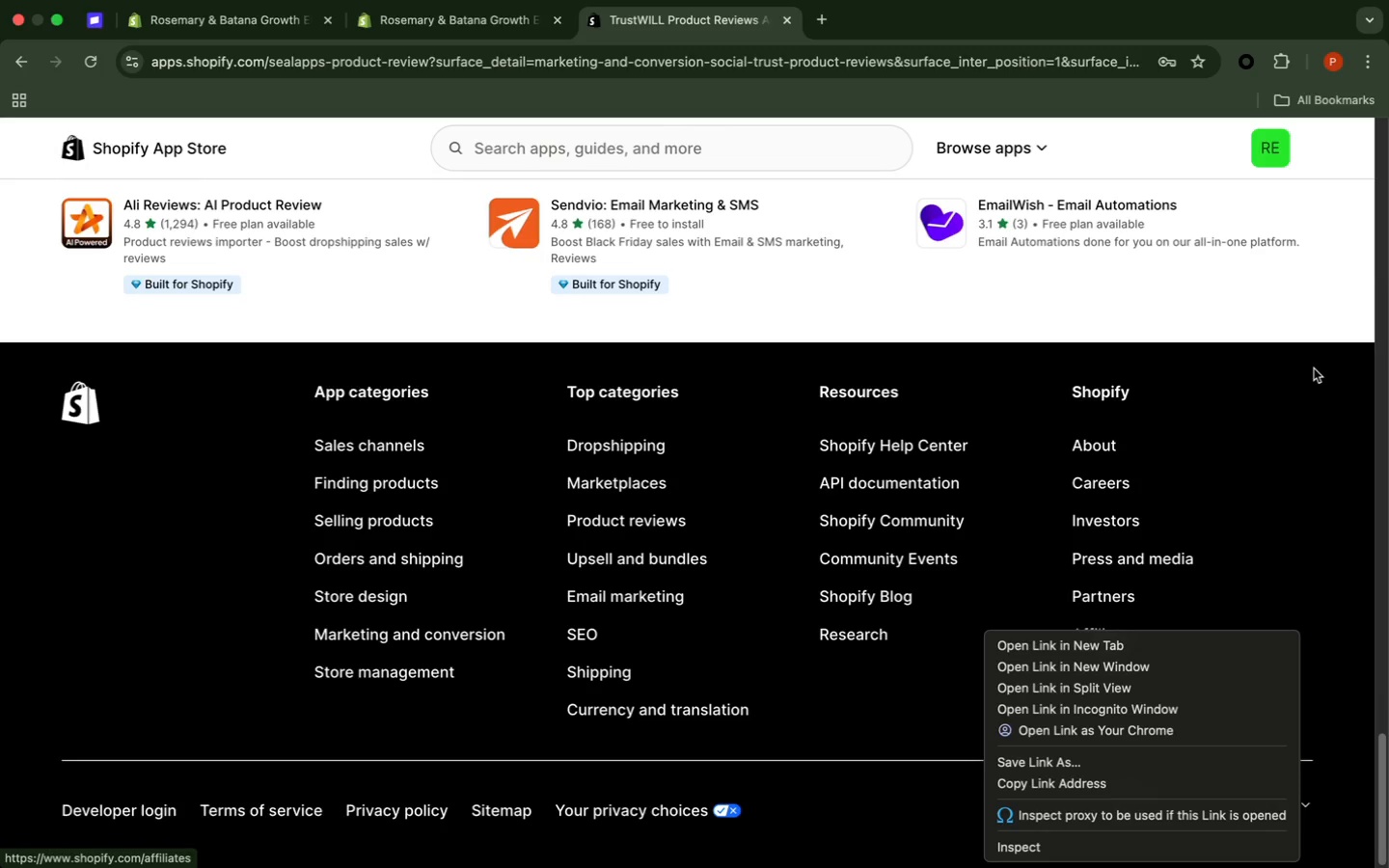 
left_click([1312, 365])
 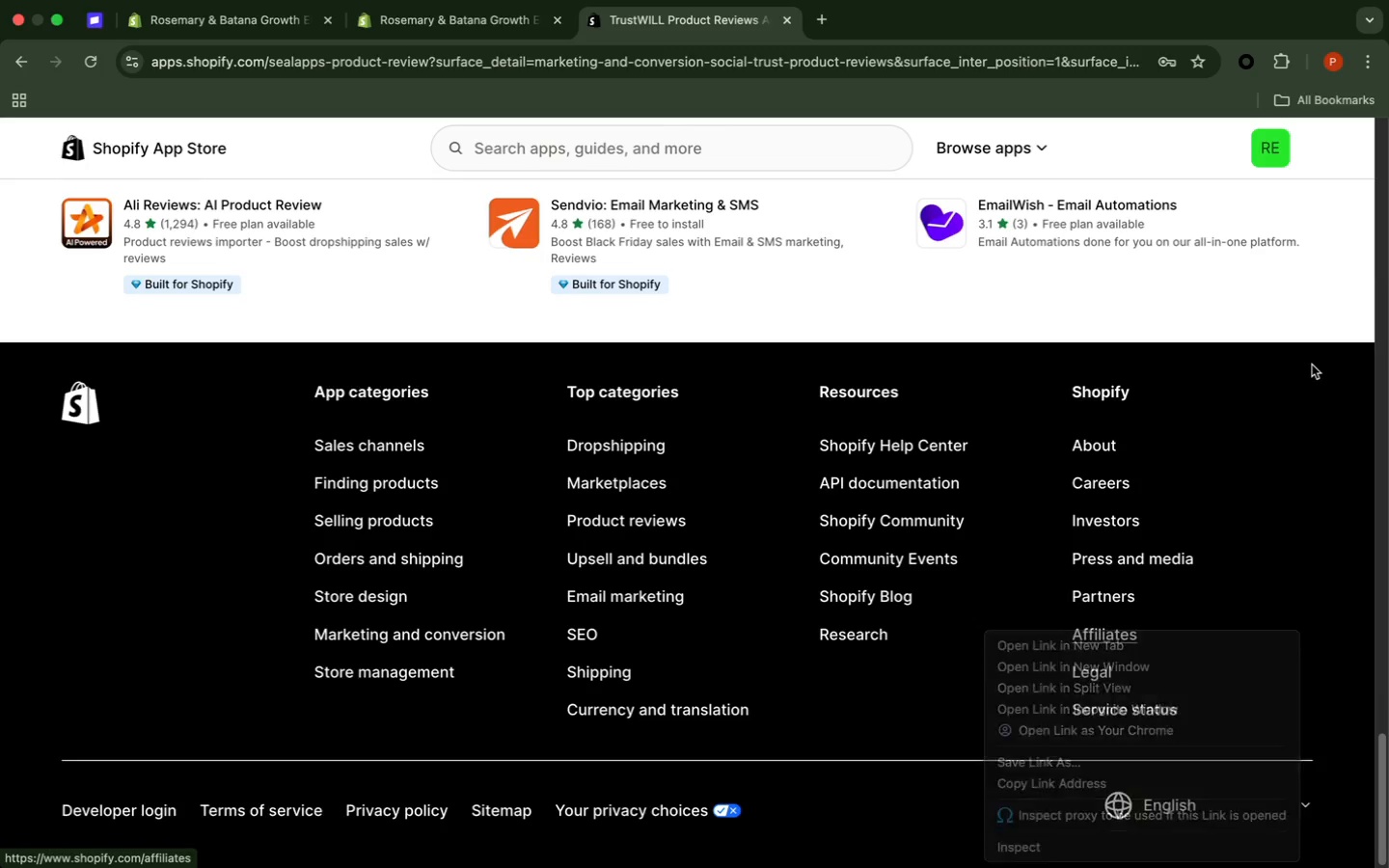 
scroll: coordinate [1297, 400], scroll_direction: up, amount: 108.0
 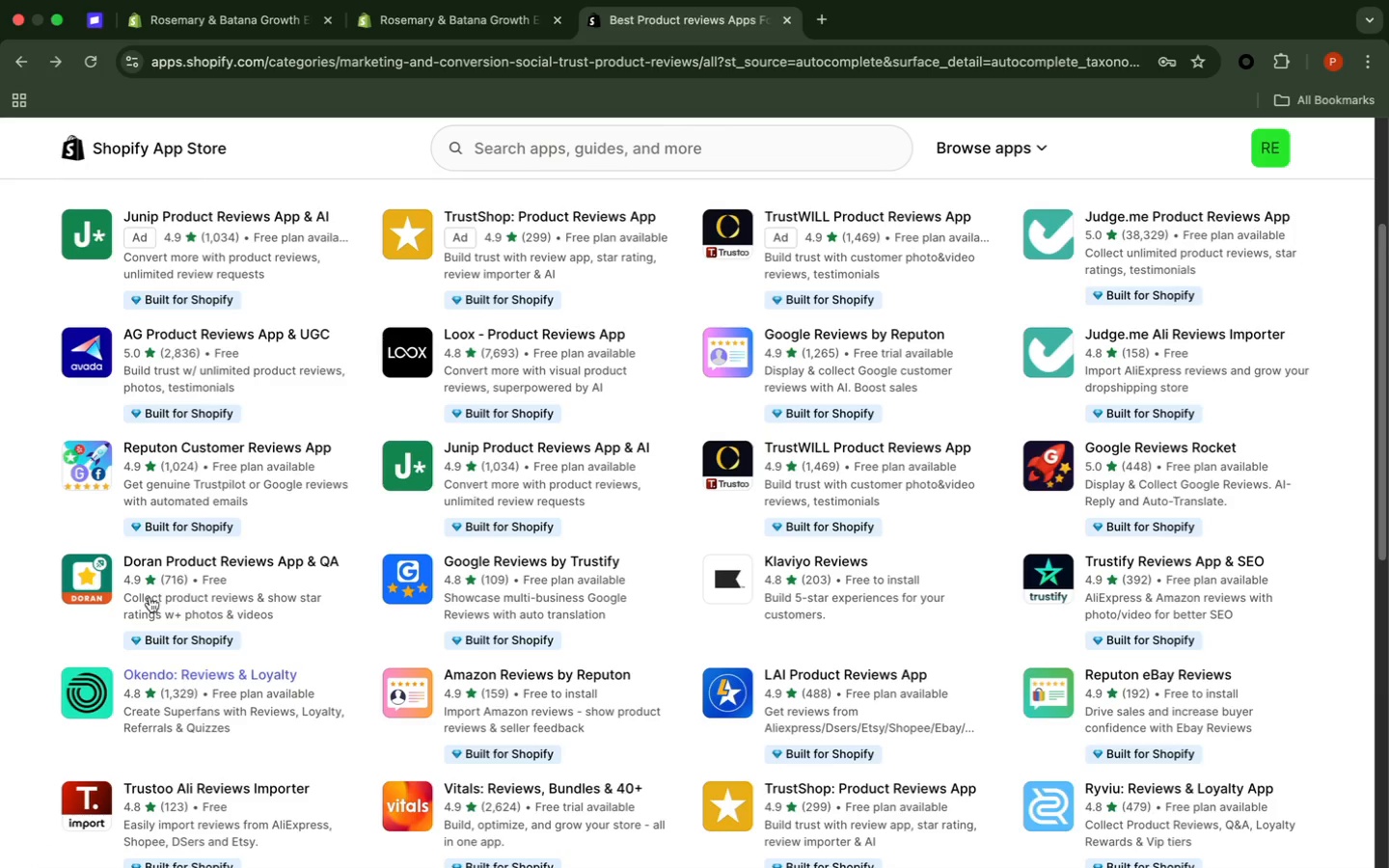 
wait(18.48)
 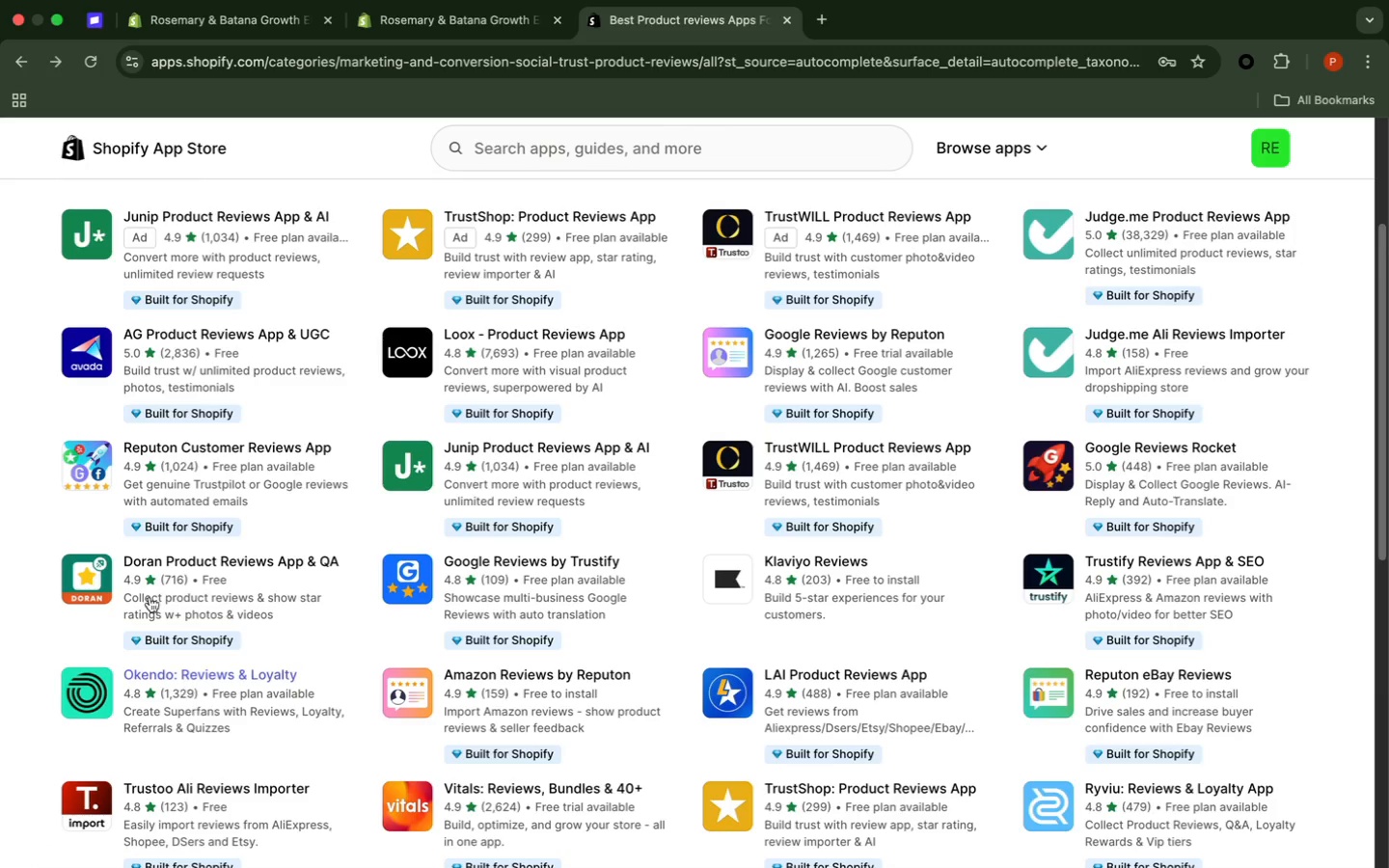 
left_click([138, 556])
 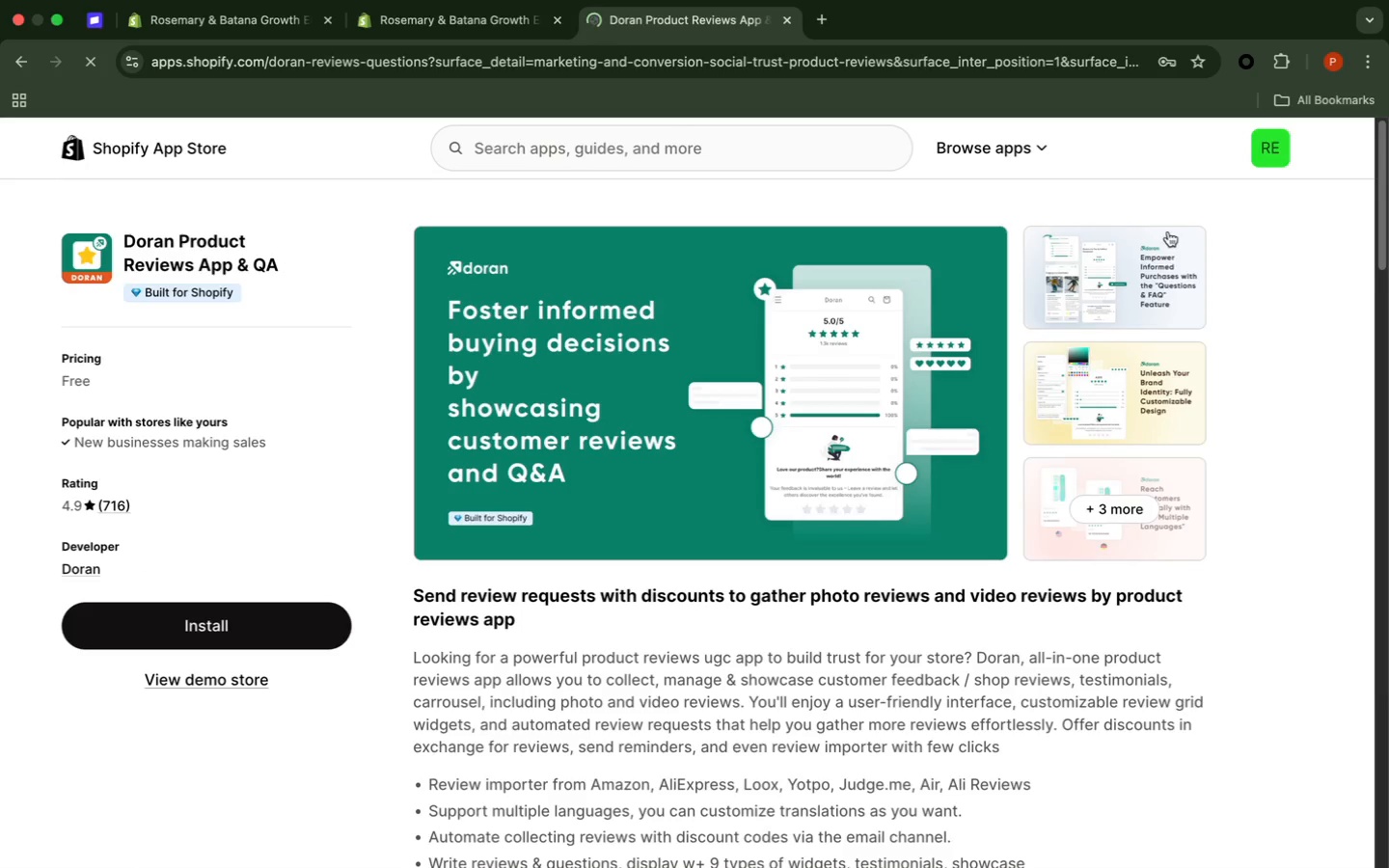 
wait(11.51)
 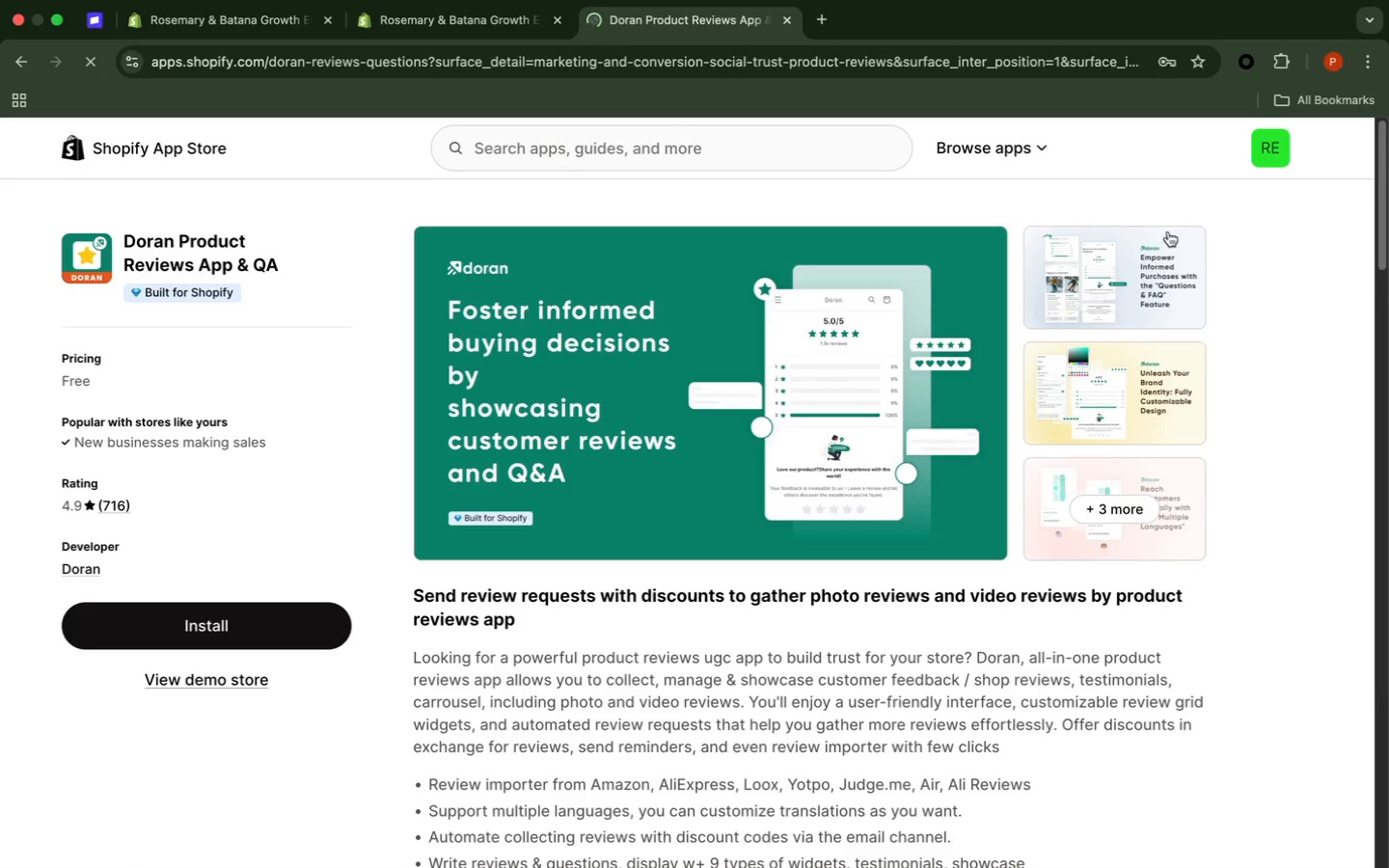 
scroll: coordinate [940, 550], scroll_direction: down, amount: 11.0
 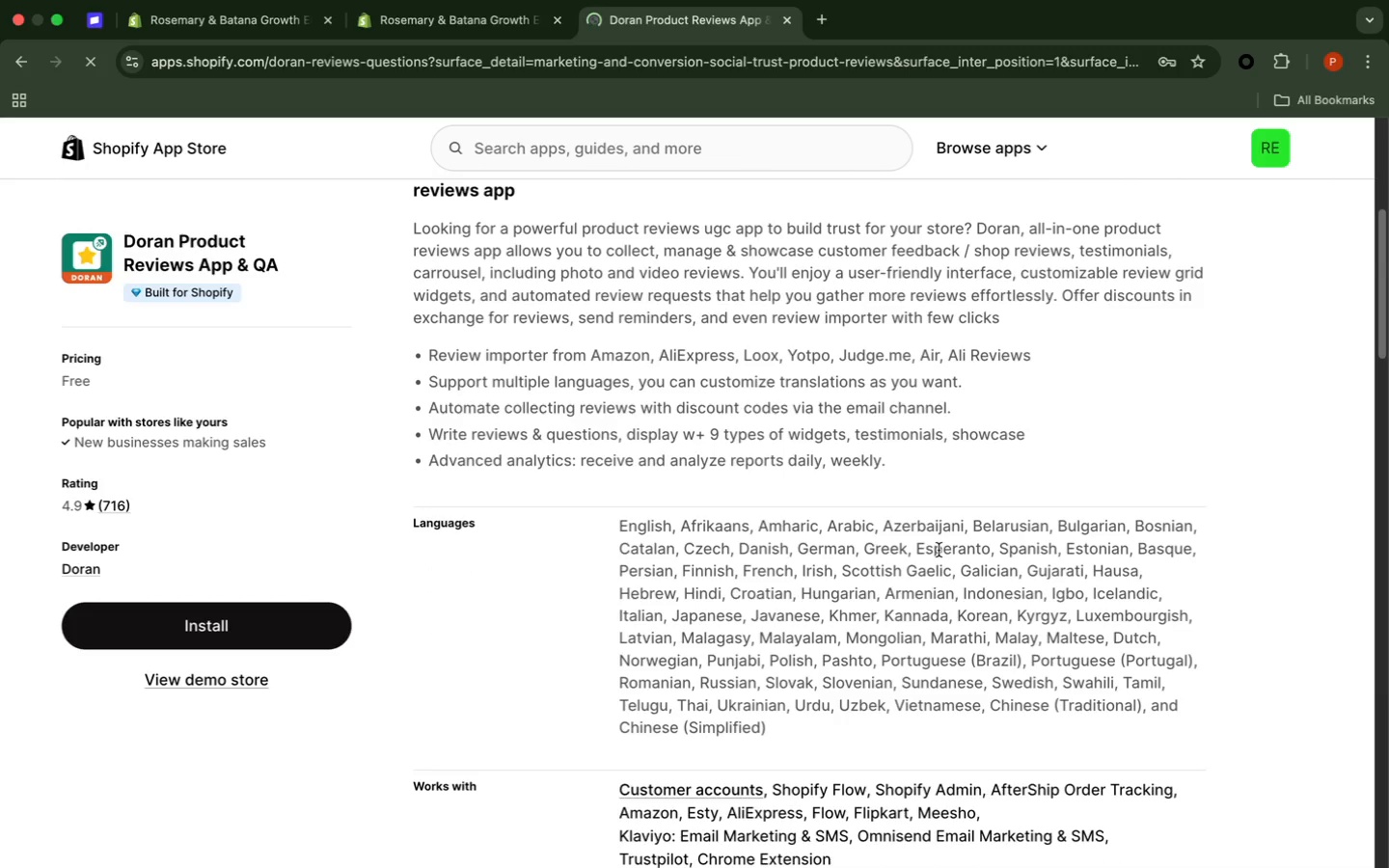 
scroll: coordinate [938, 549], scroll_direction: up, amount: 2.0
 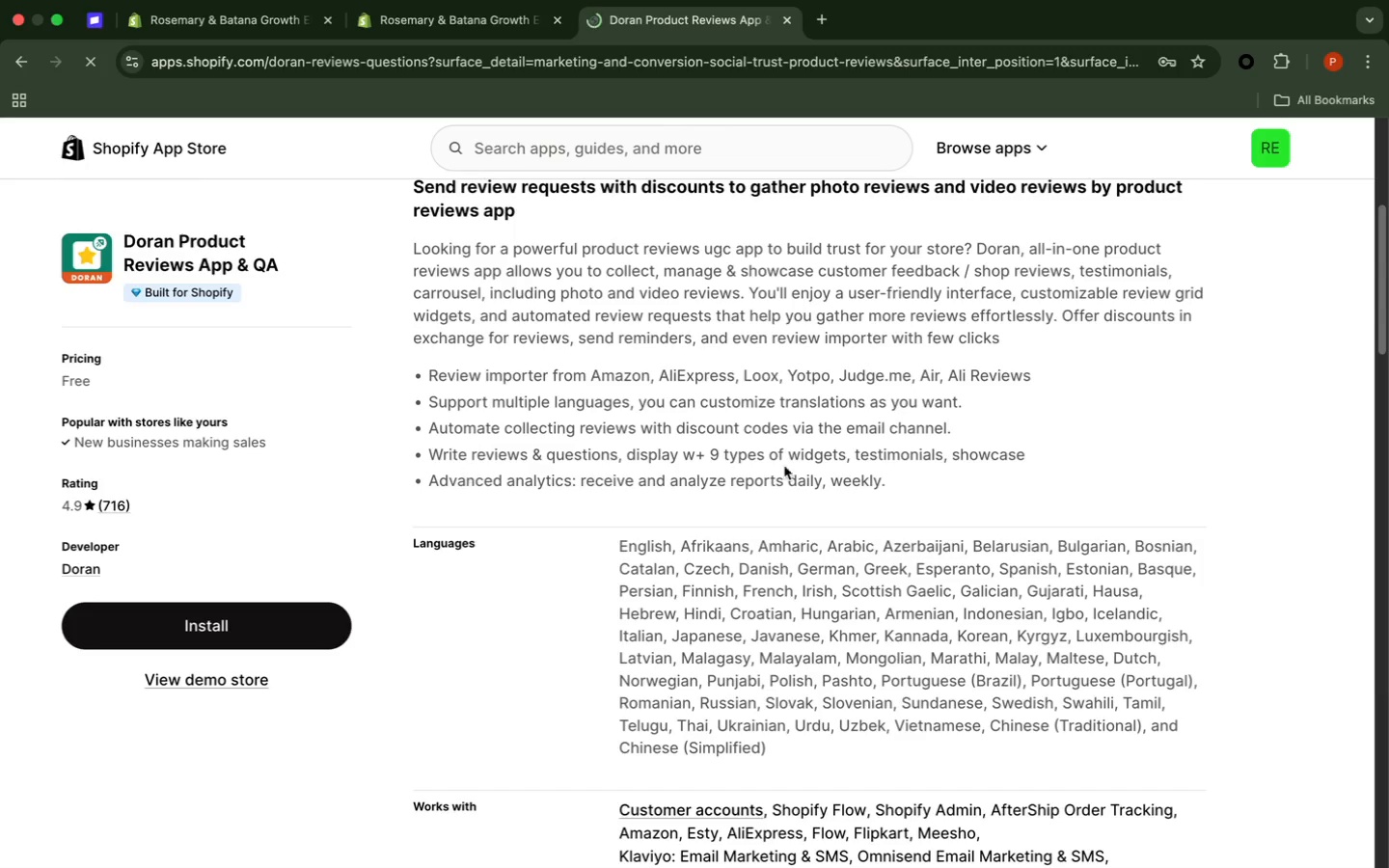 
wait(15.63)
 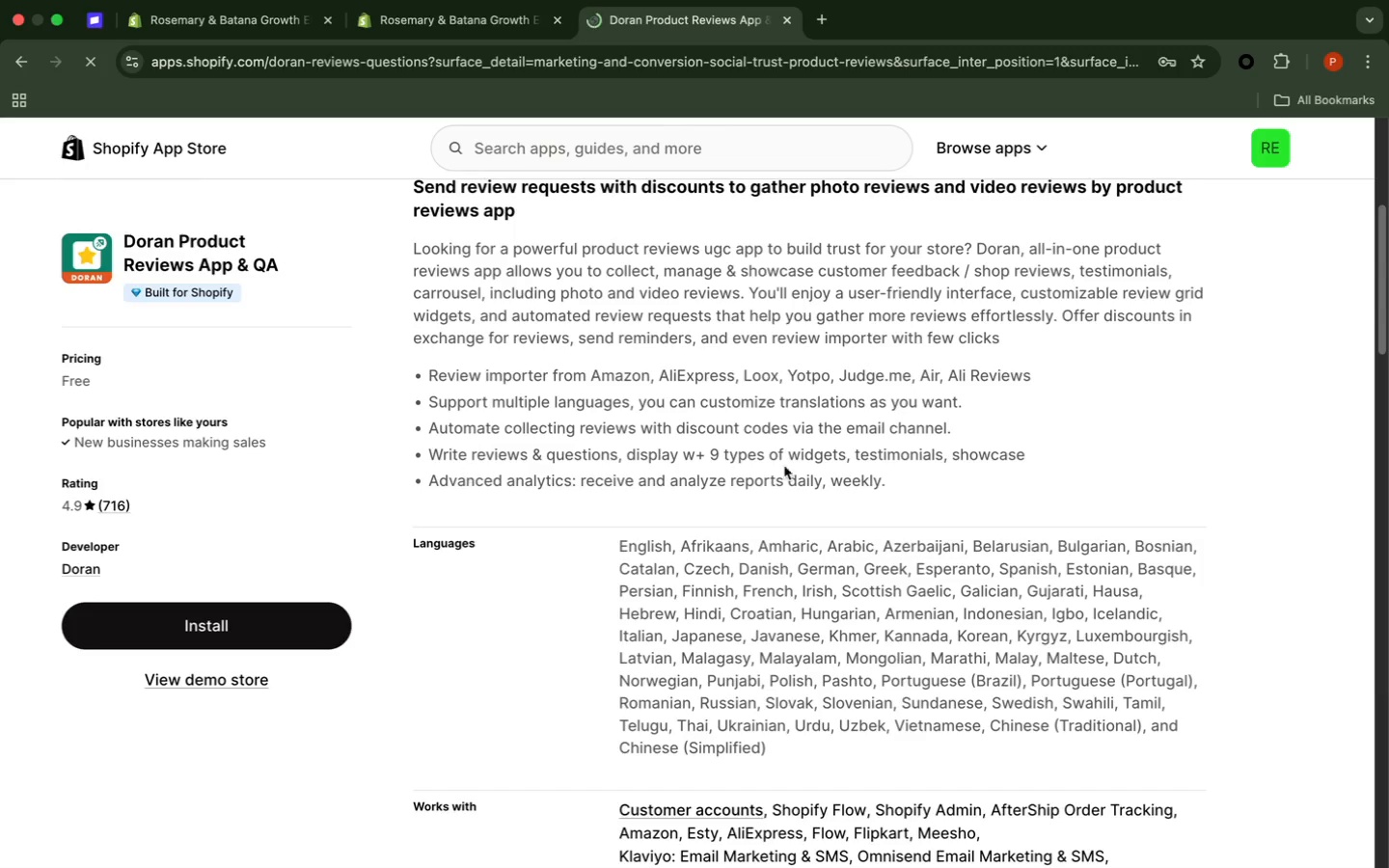 
scroll: coordinate [844, 505], scroll_direction: down, amount: 14.0
 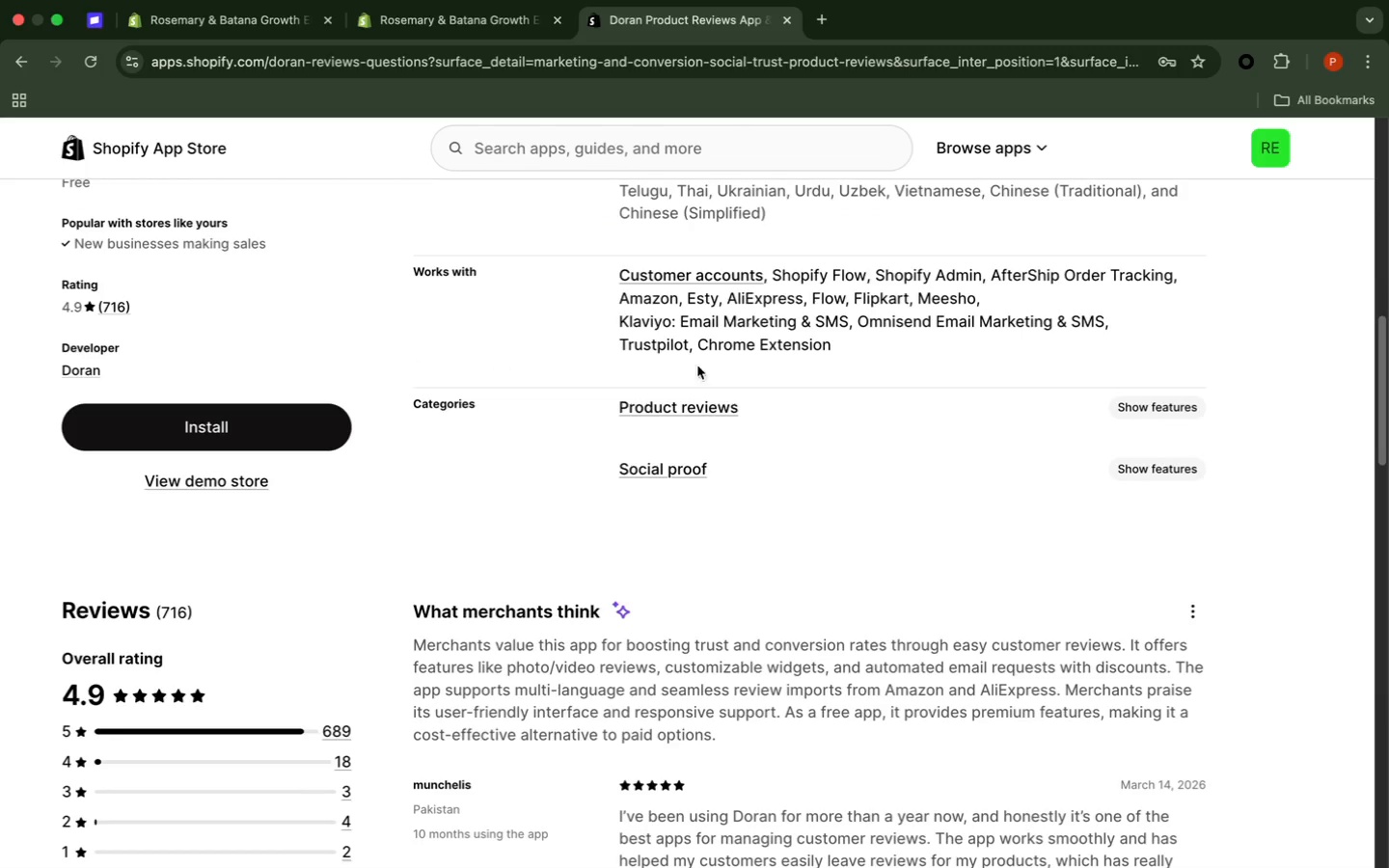 
wait(9.16)
 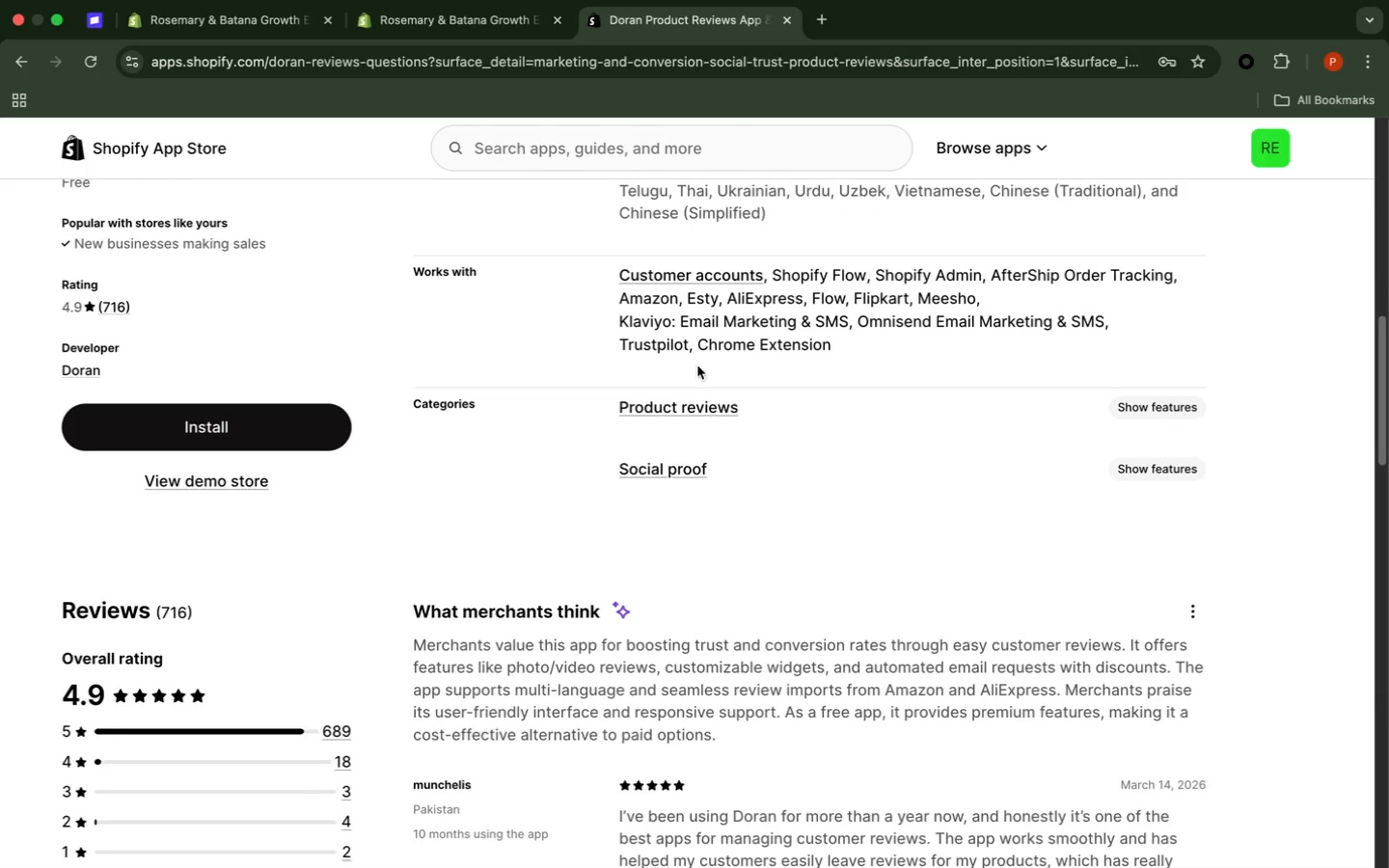 
scroll: coordinate [815, 606], scroll_direction: down, amount: 23.0
 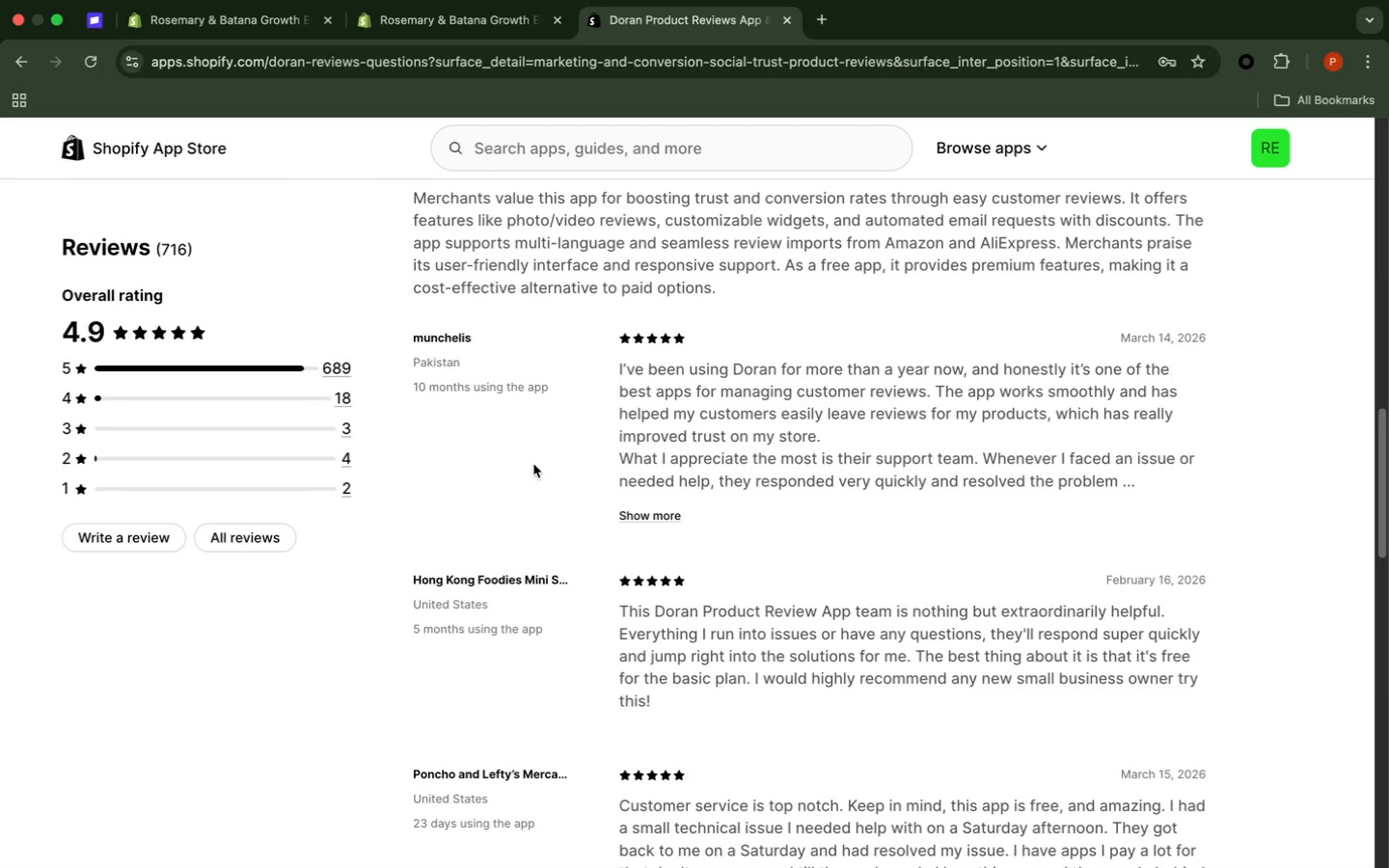 
scroll: coordinate [1175, 595], scroll_direction: down, amount: 15.0
 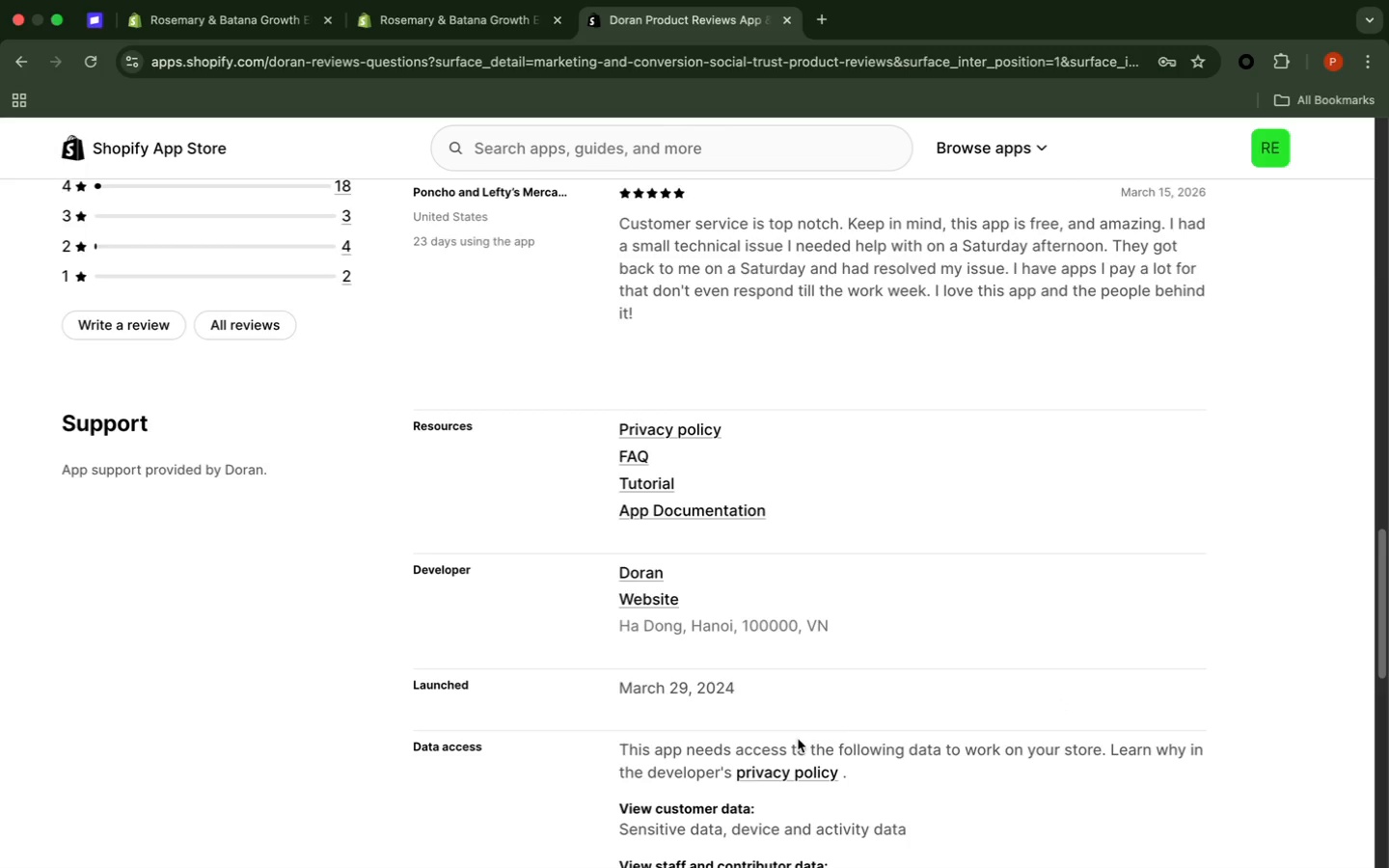 
wait(16.23)
 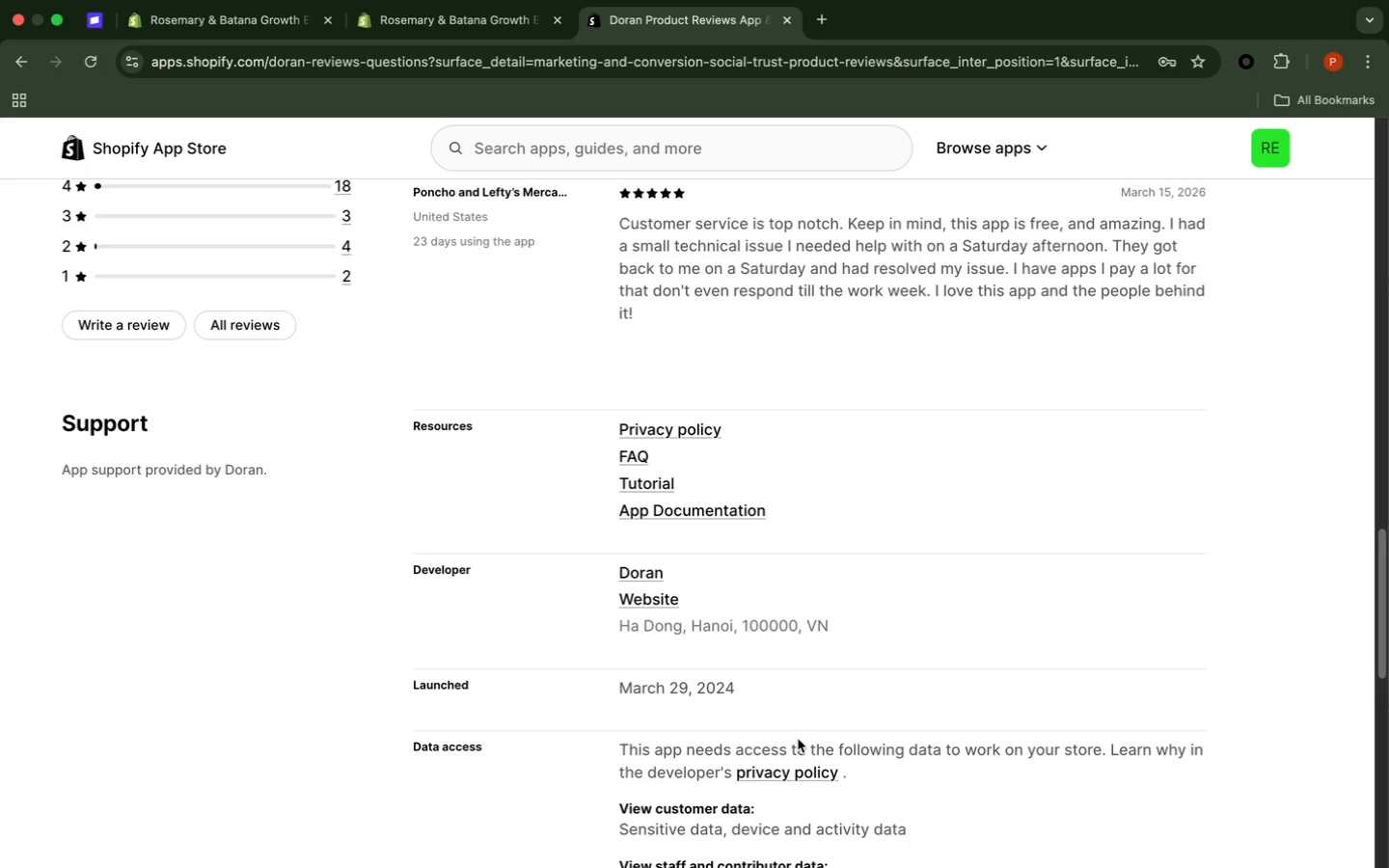 
scroll: coordinate [737, 759], scroll_direction: down, amount: 6.0
 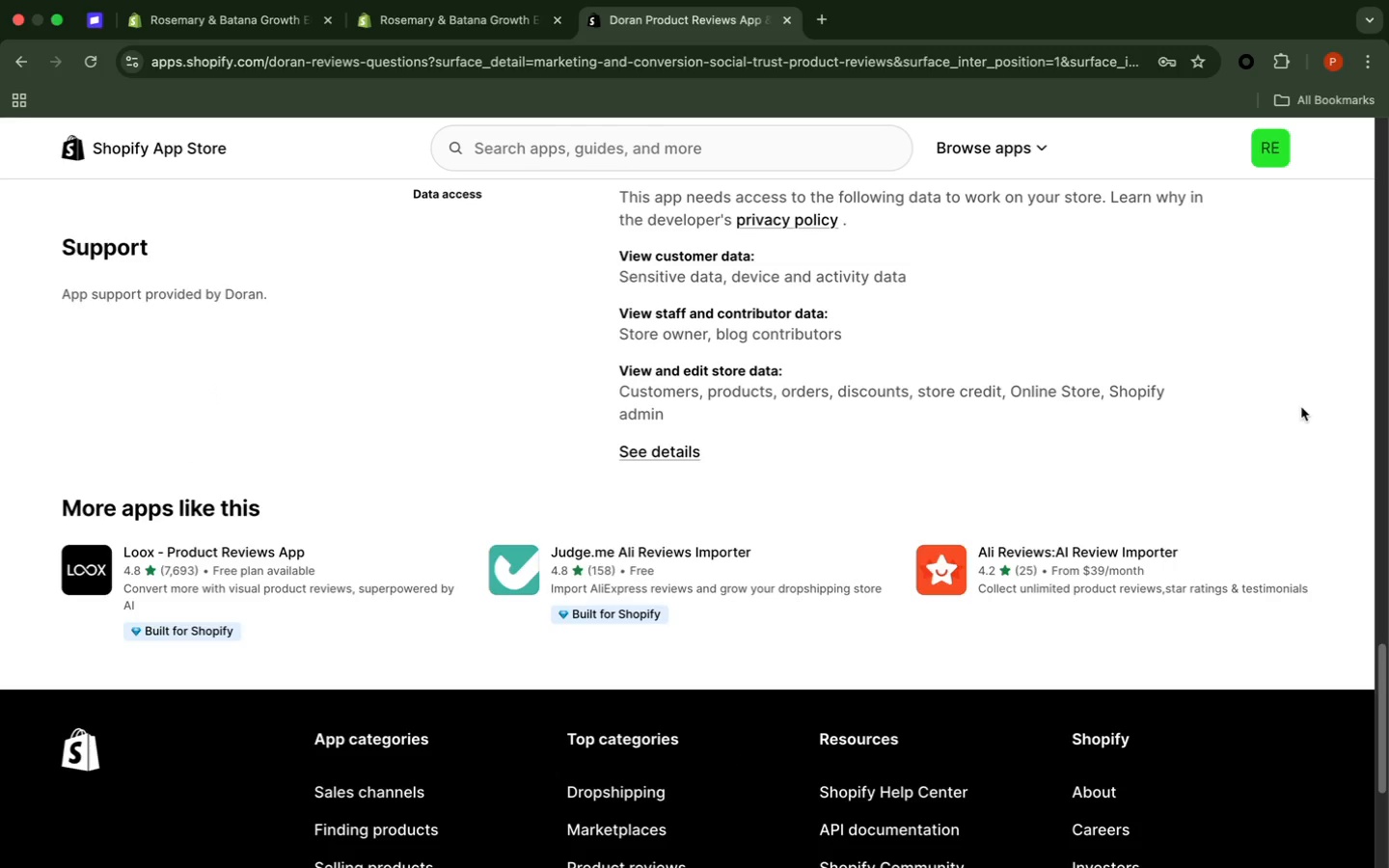 
wait(8.71)
 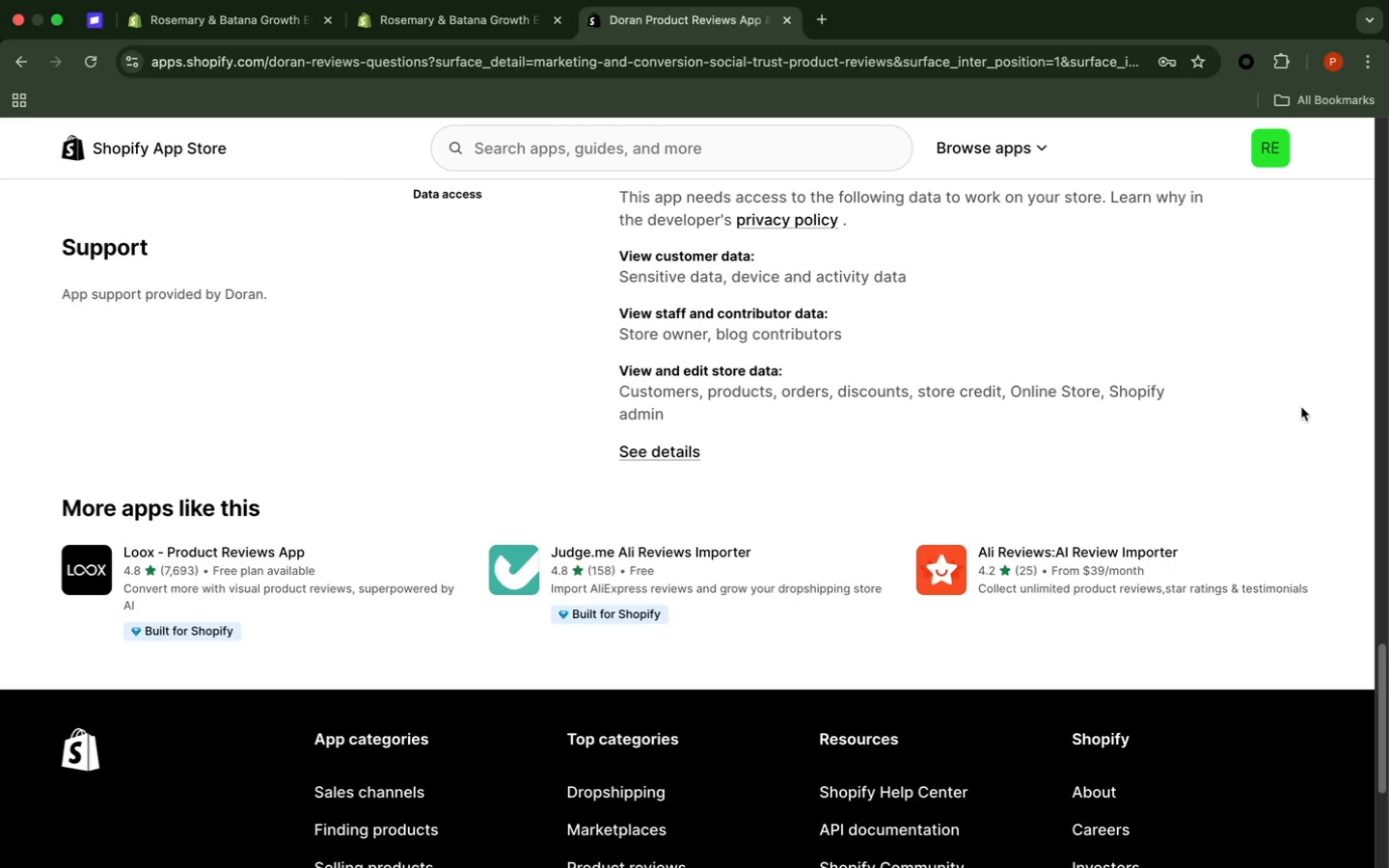 
scroll: coordinate [967, 490], scroll_direction: down, amount: 26.0
 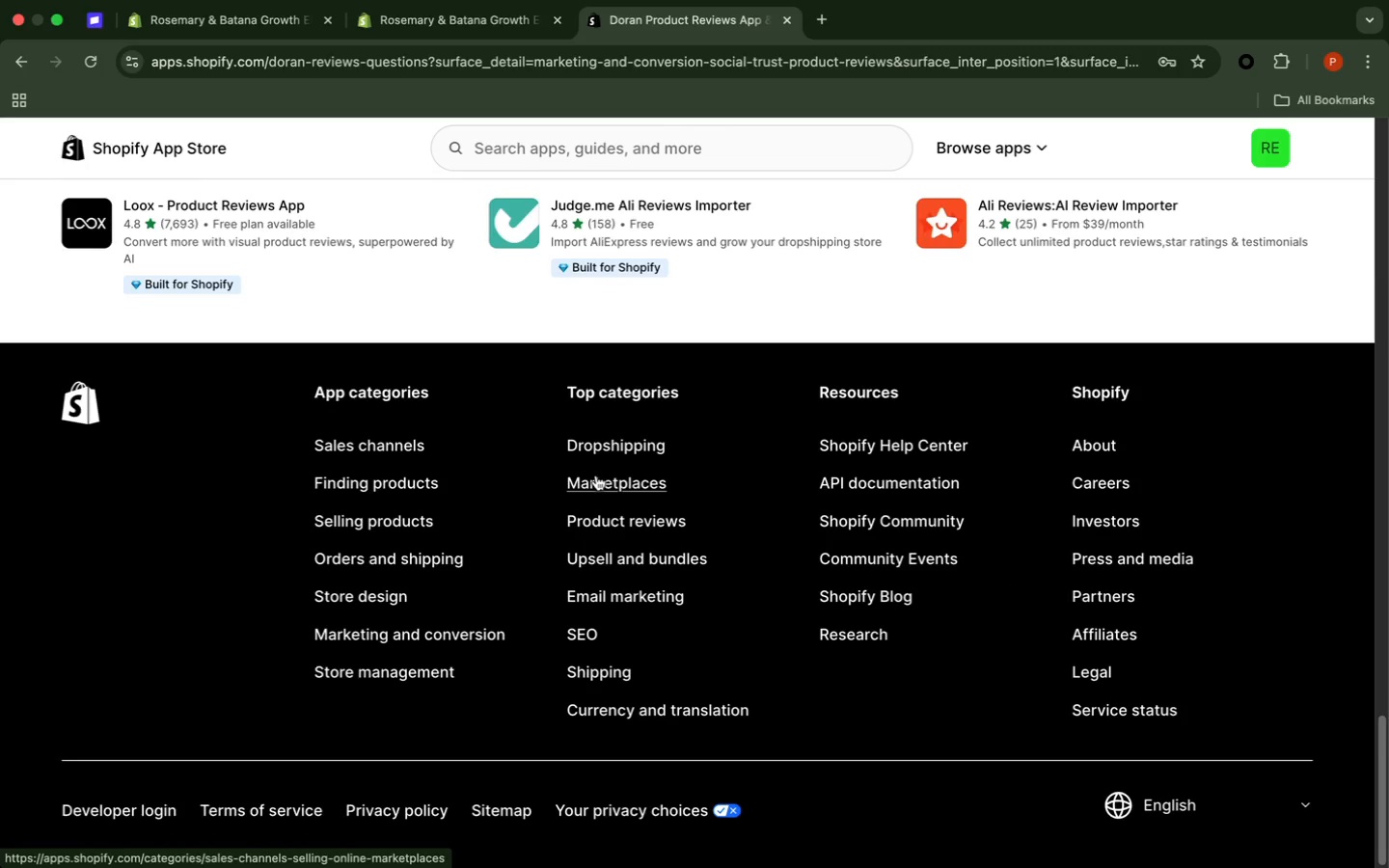 
wait(16.3)
 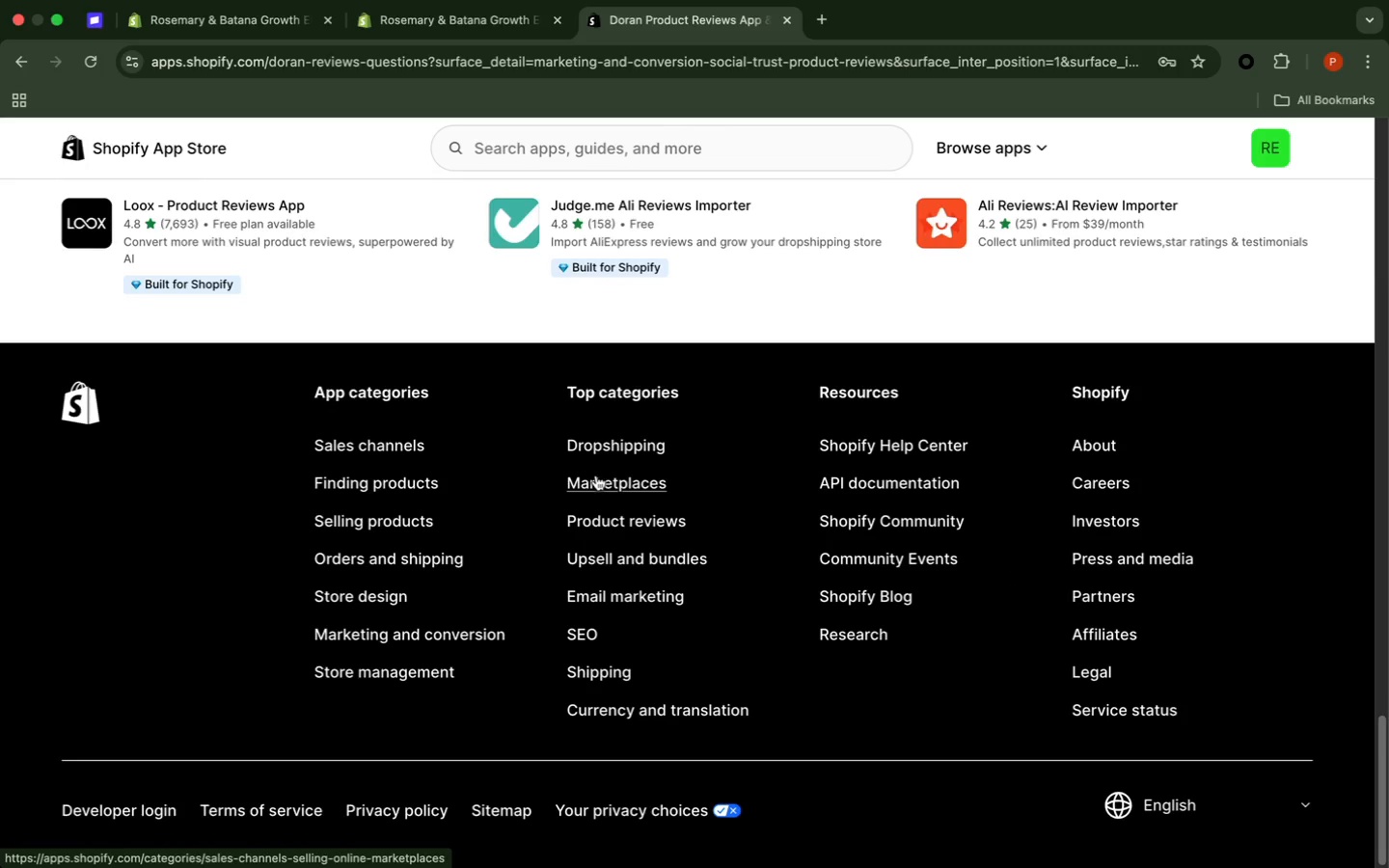 
left_click([18, 77])
 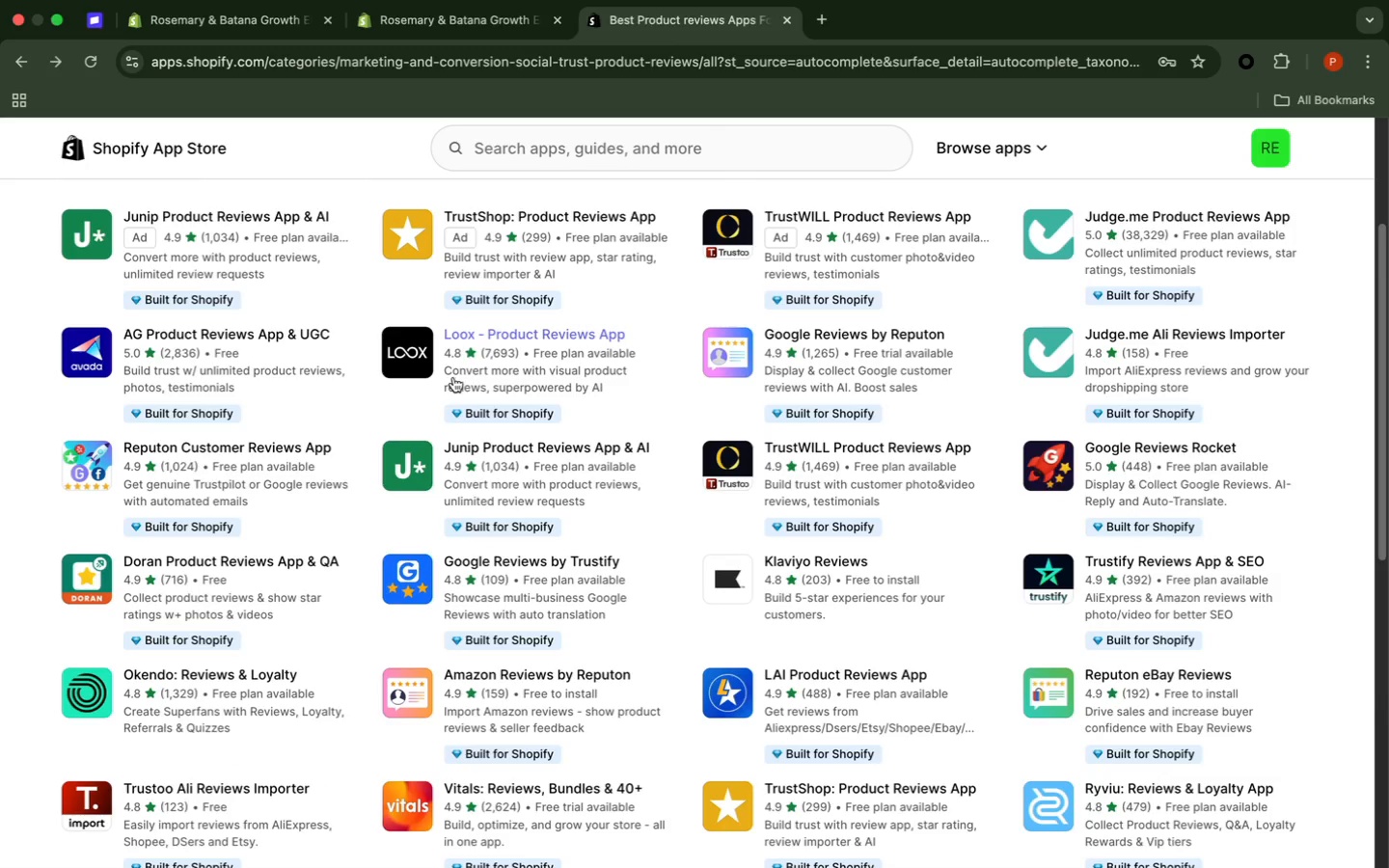 
scroll: coordinate [590, 436], scroll_direction: down, amount: 4.0
 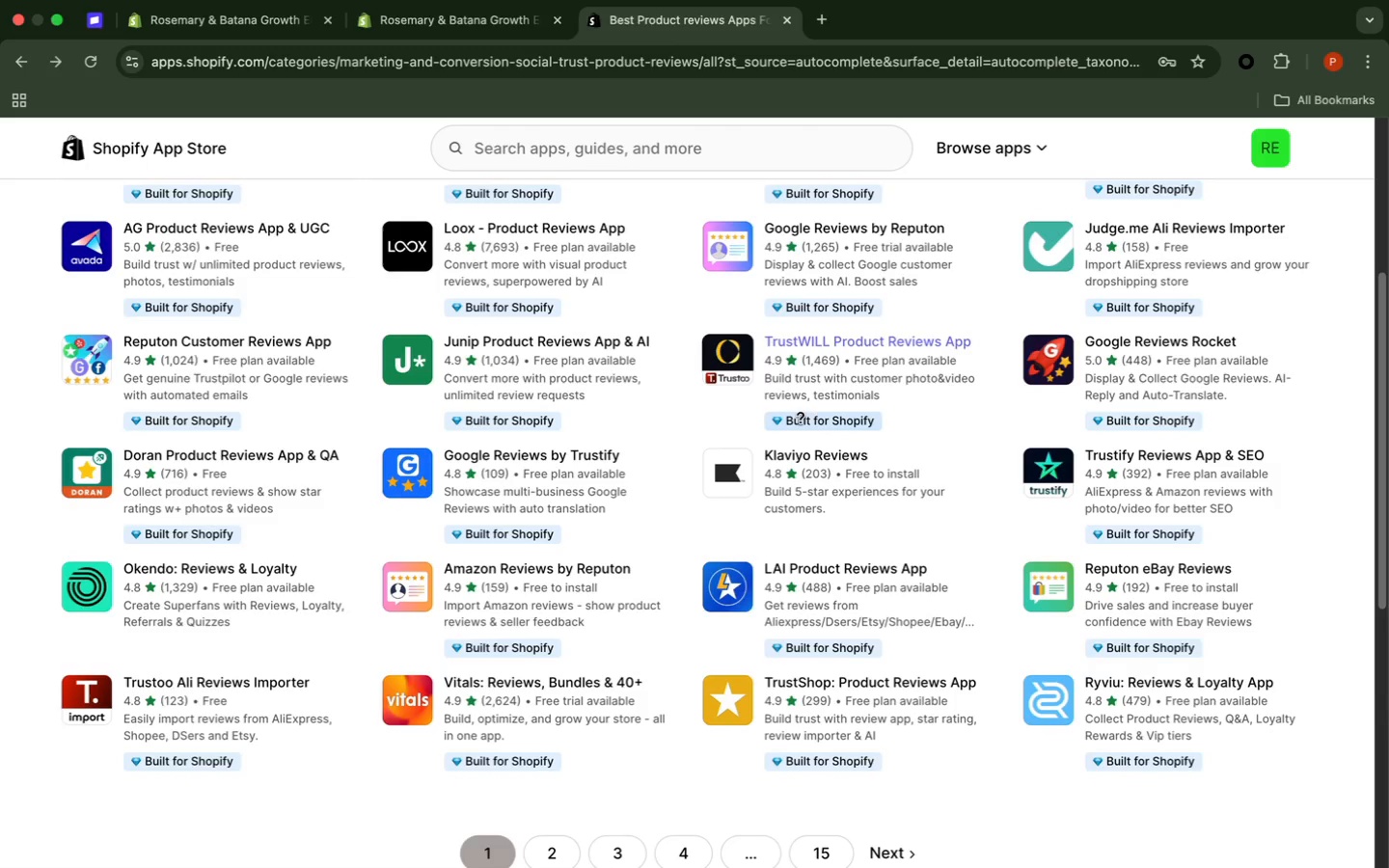 
left_click([568, 494])
 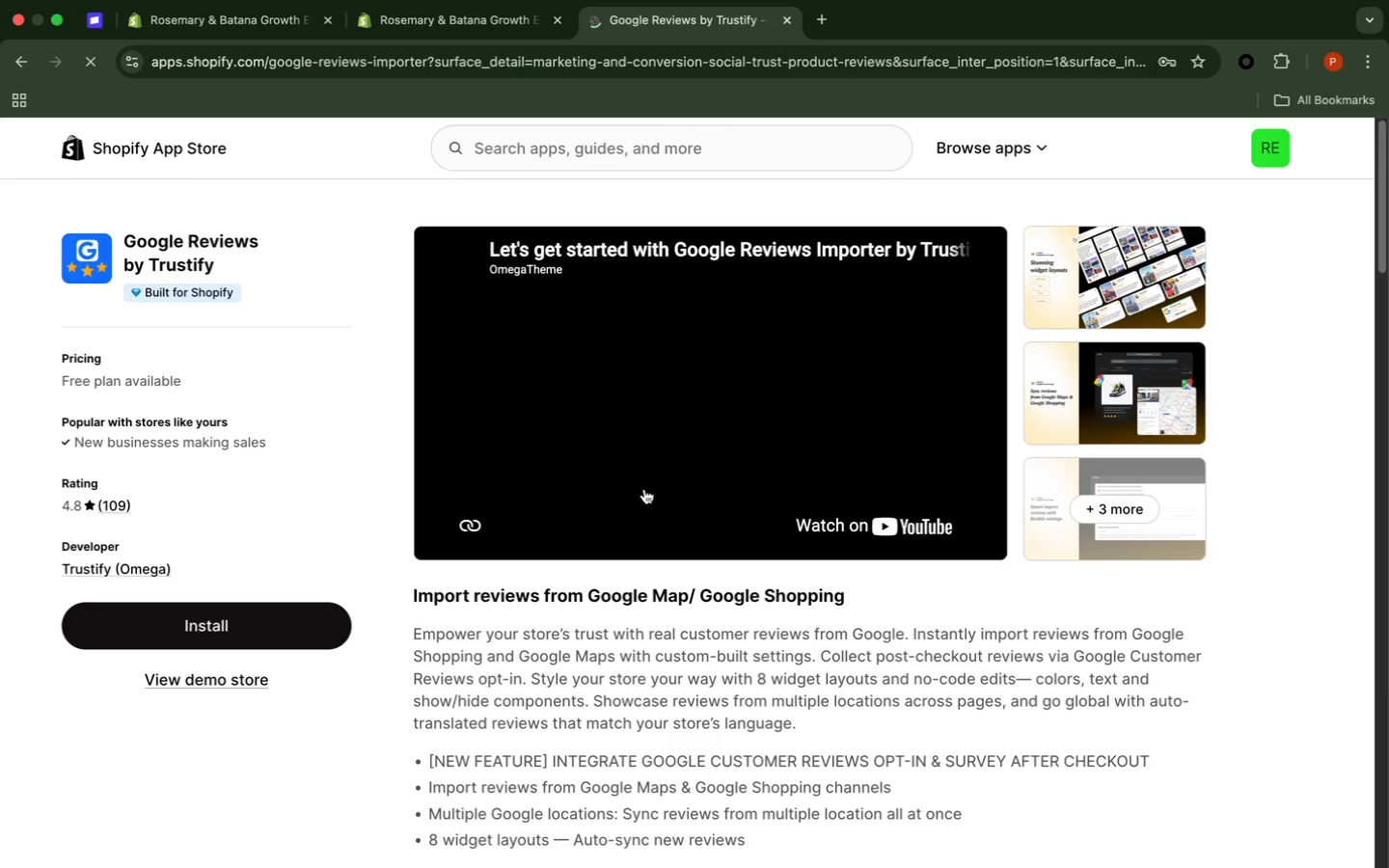 
wait(9.35)
 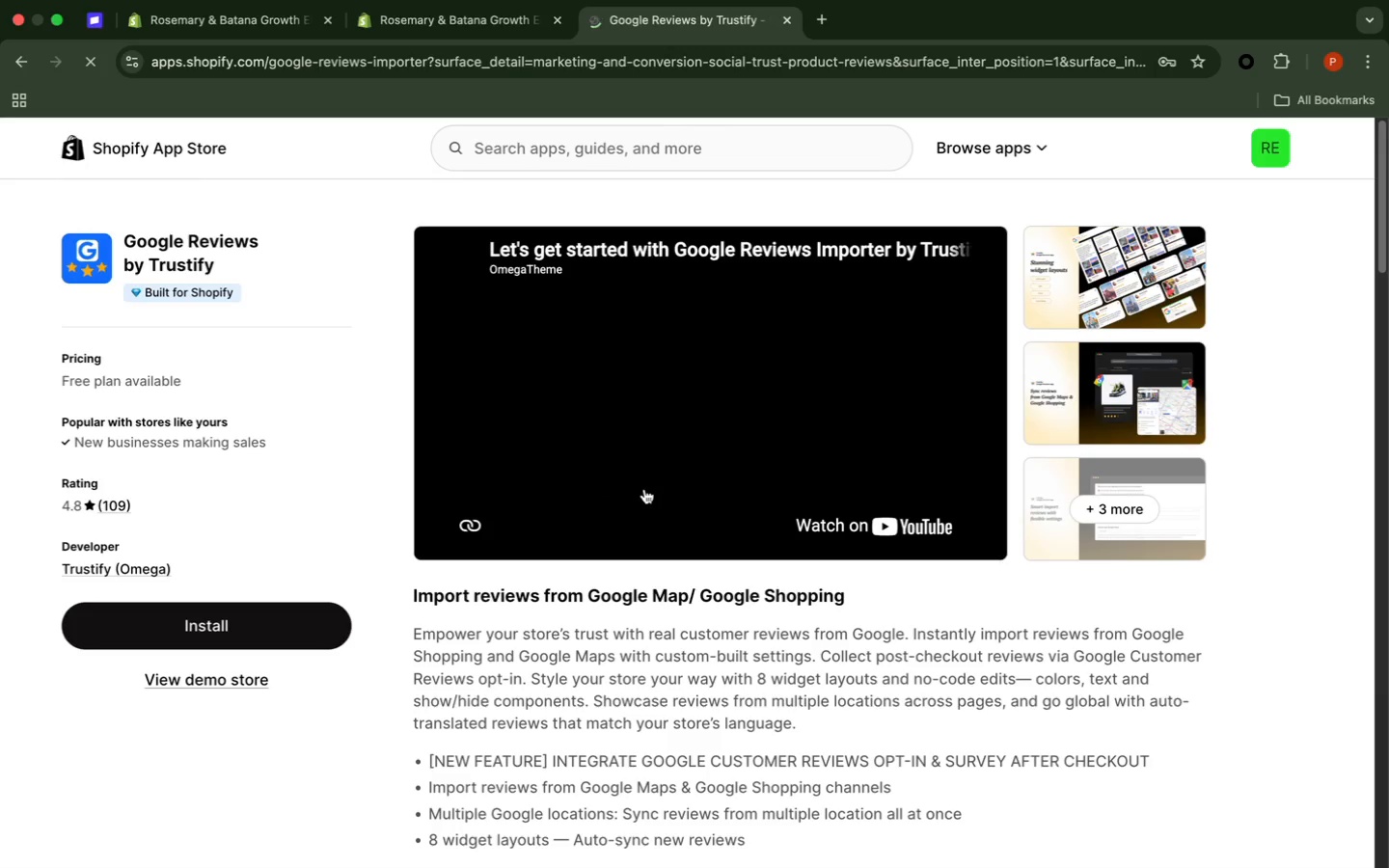 
scroll: coordinate [842, 649], scroll_direction: down, amount: 10.0
 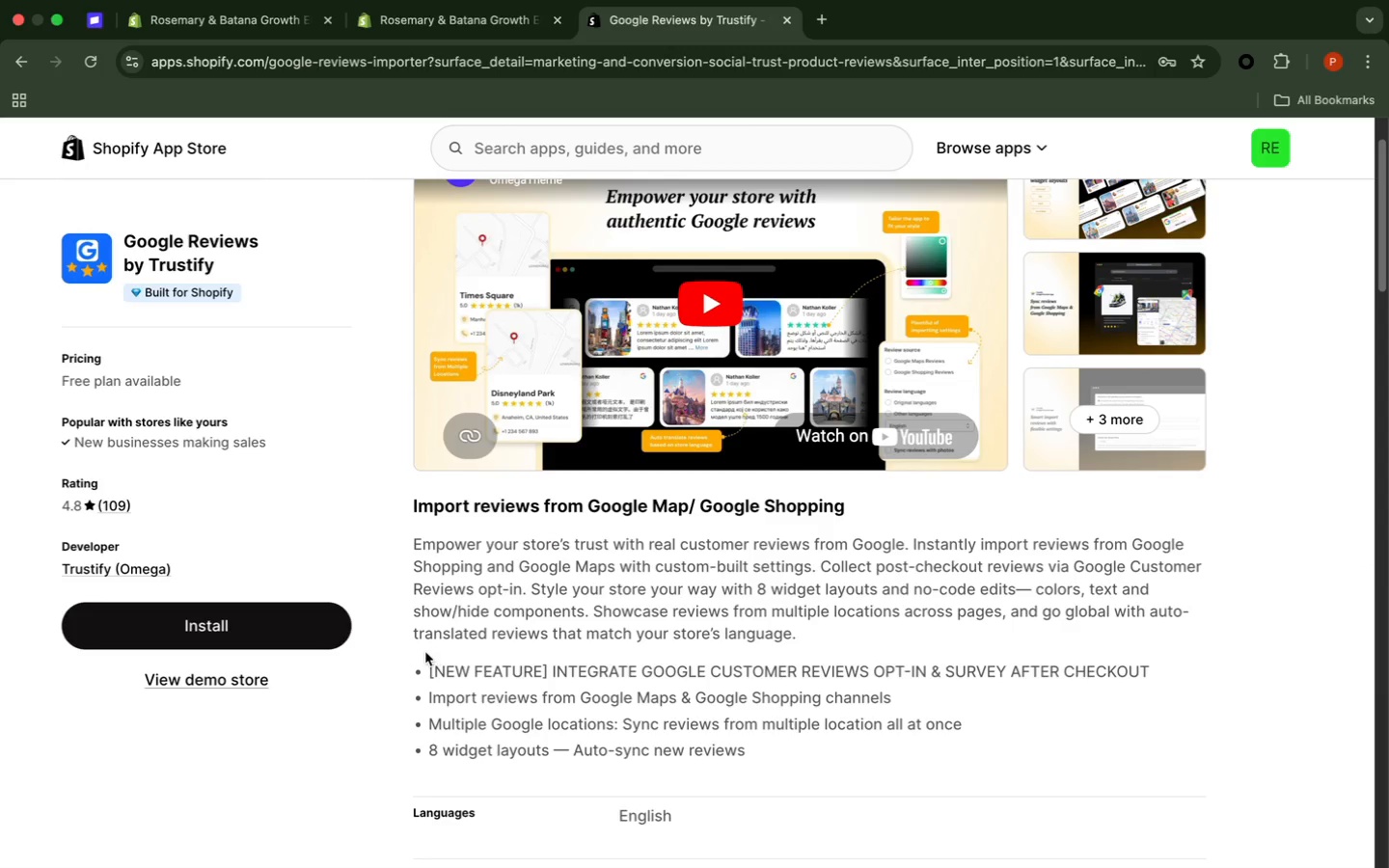 
wait(11.01)
 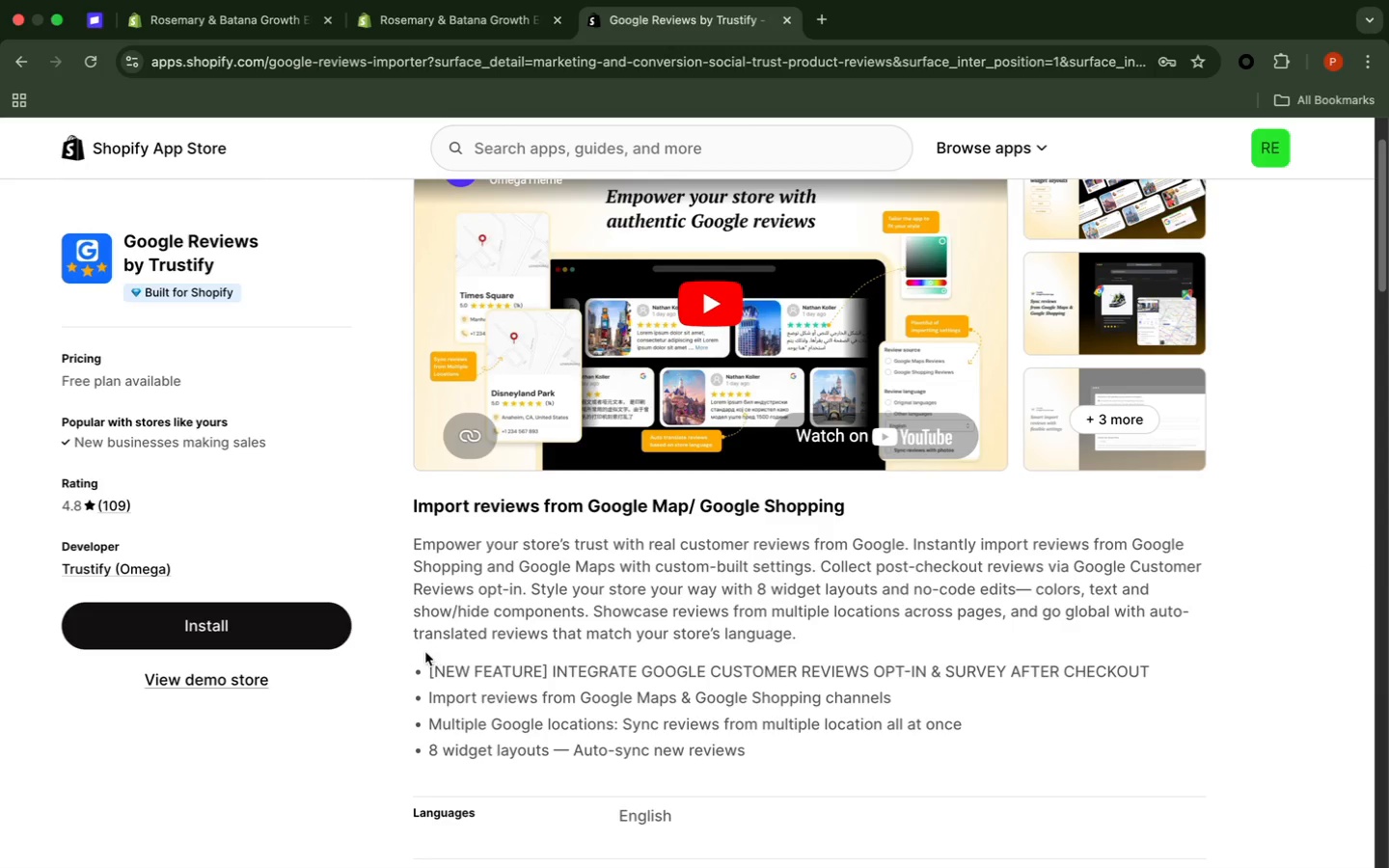 
scroll: coordinate [618, 701], scroll_direction: down, amount: 5.0
 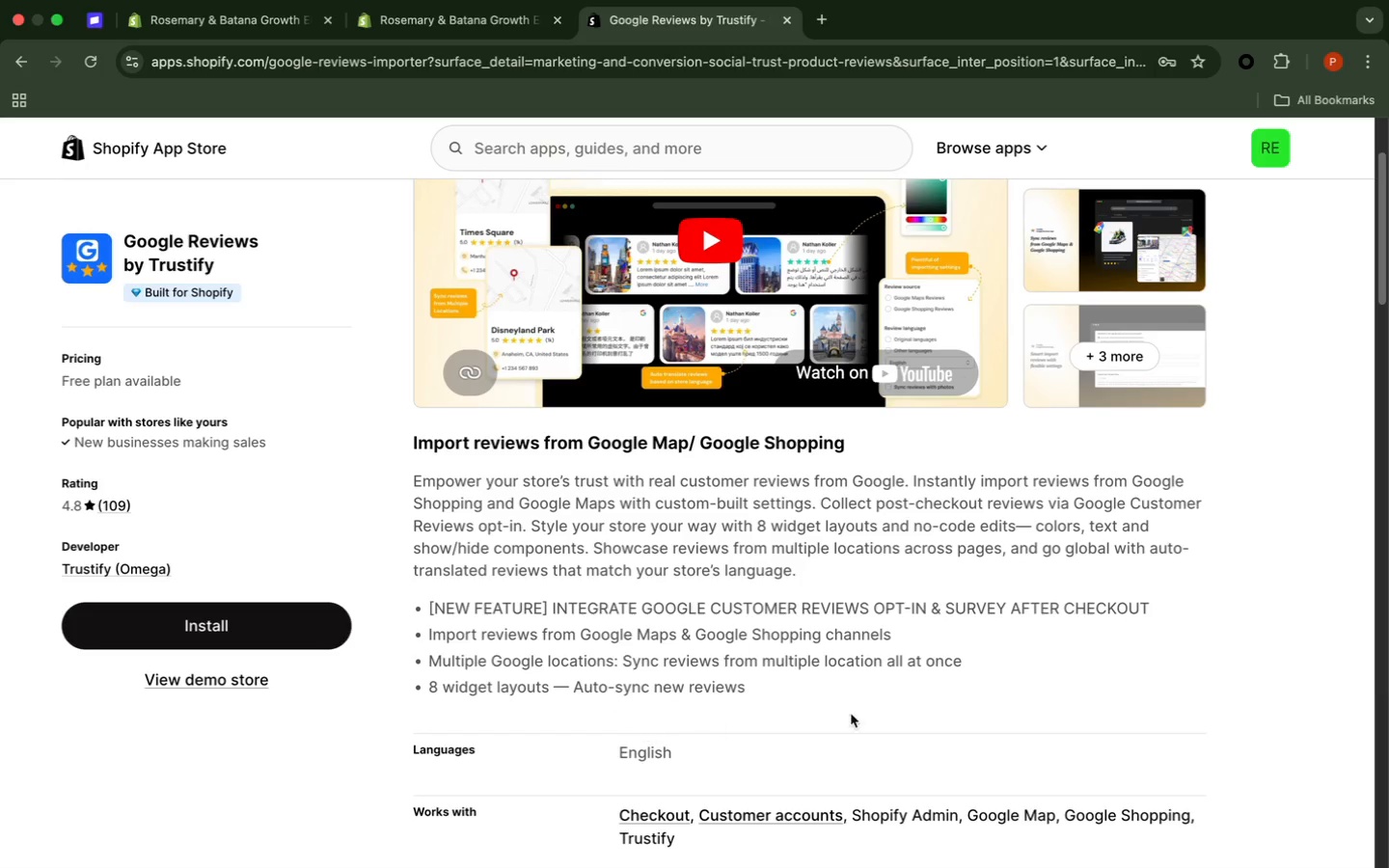 
wait(5.08)
 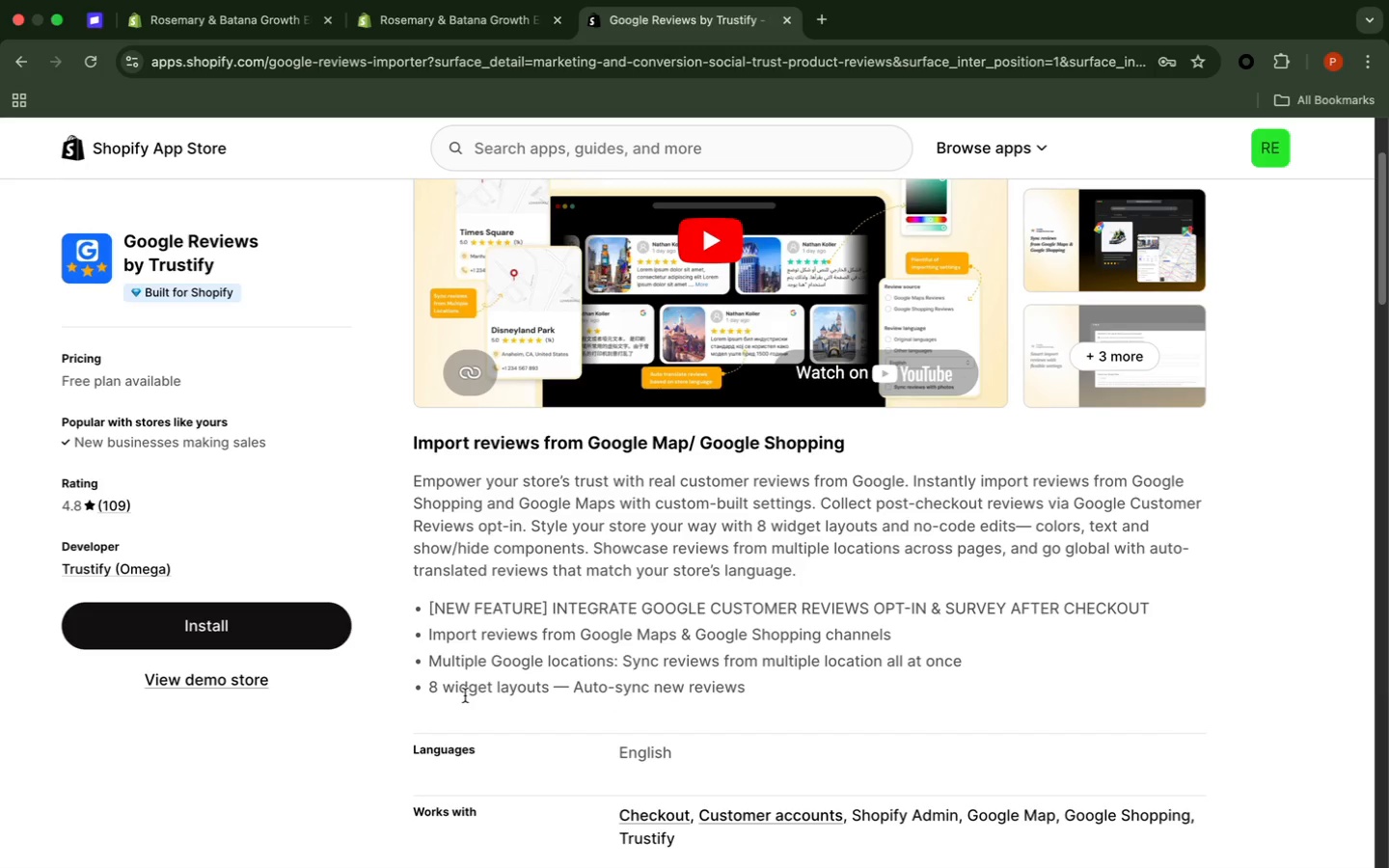 
scroll: coordinate [483, 678], scroll_direction: down, amount: 10.0
 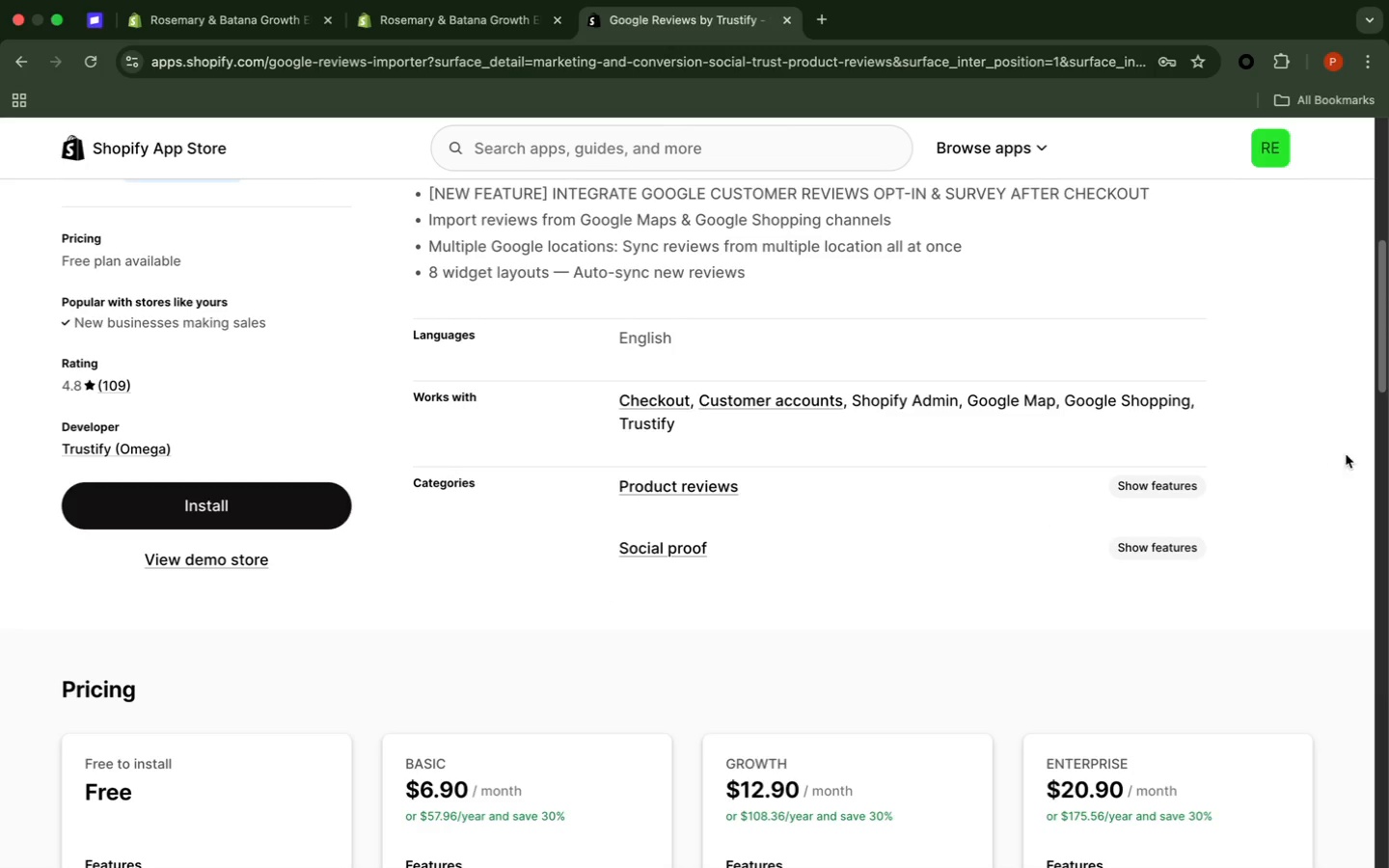 
wait(9.75)
 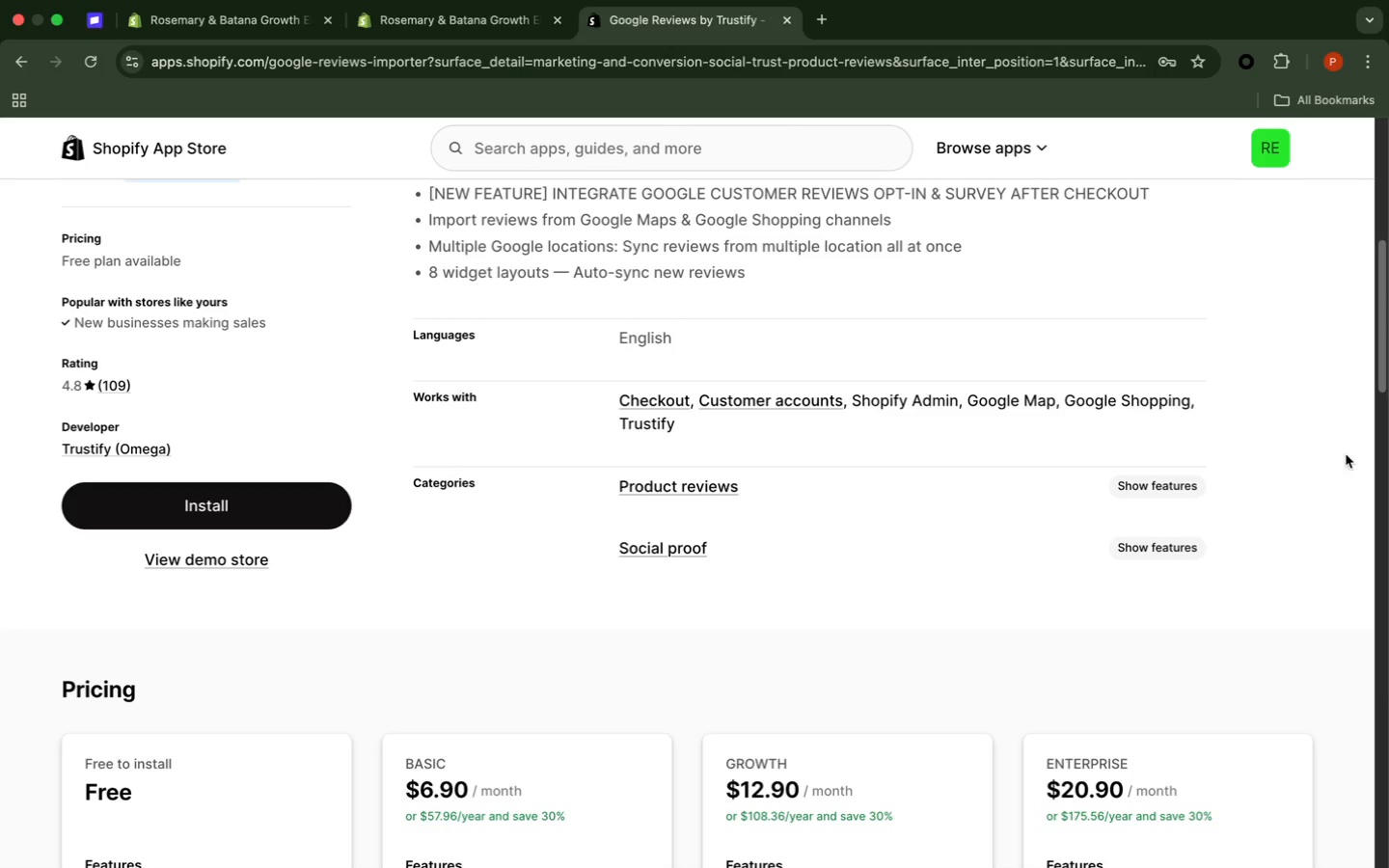 
scroll: coordinate [1072, 548], scroll_direction: down, amount: 5.0
 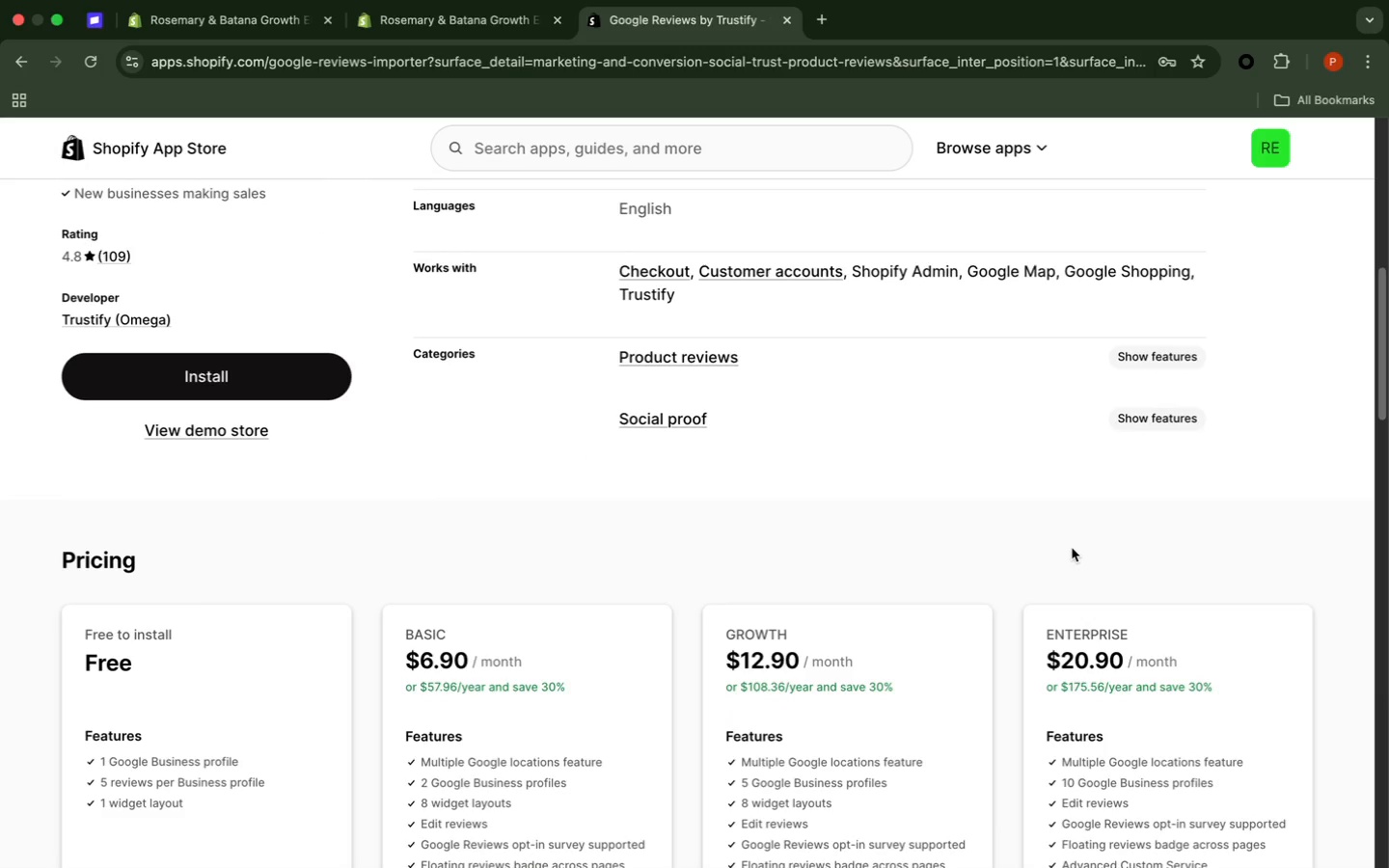 
right_click([1072, 548])
 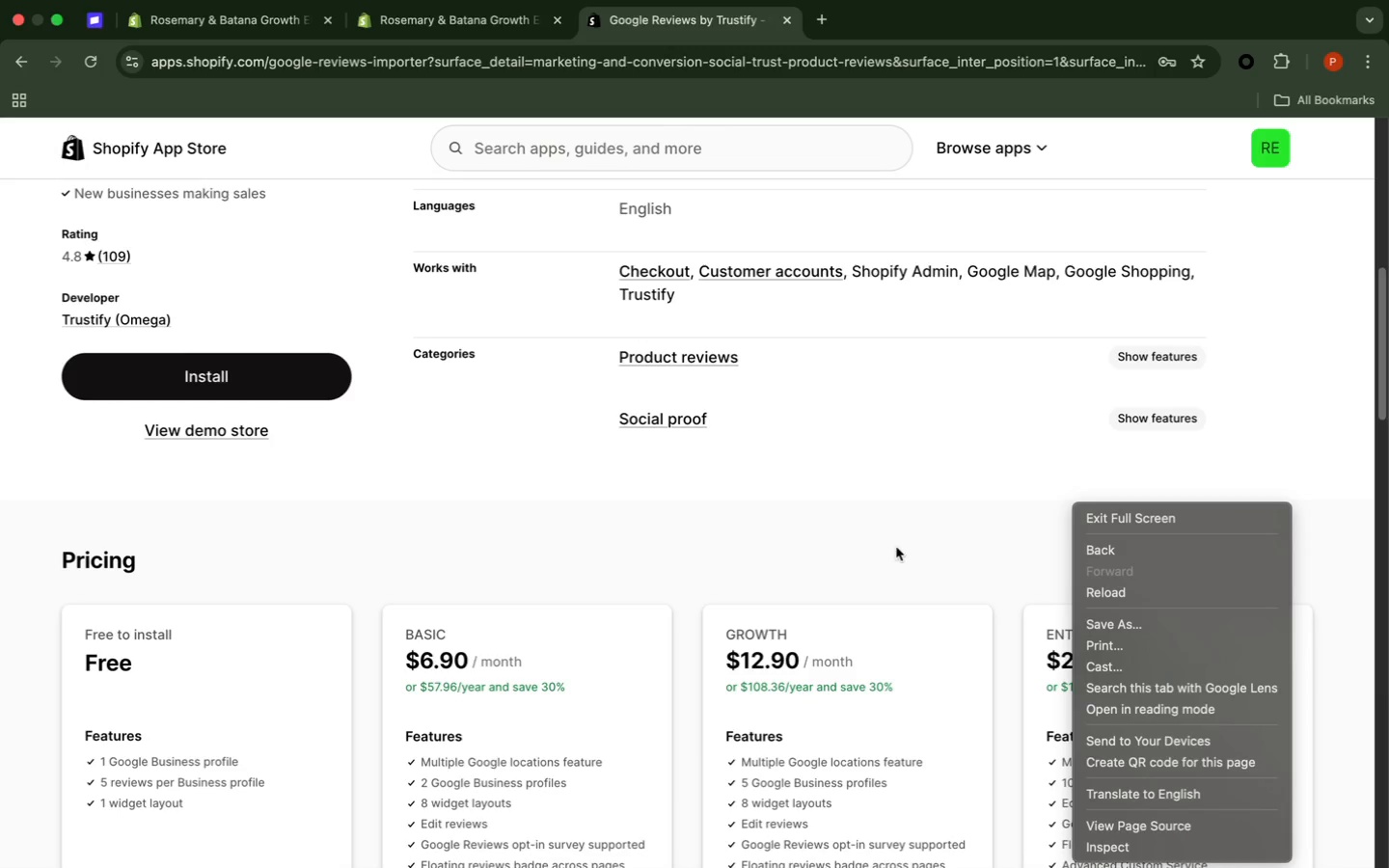 
left_click([885, 569])
 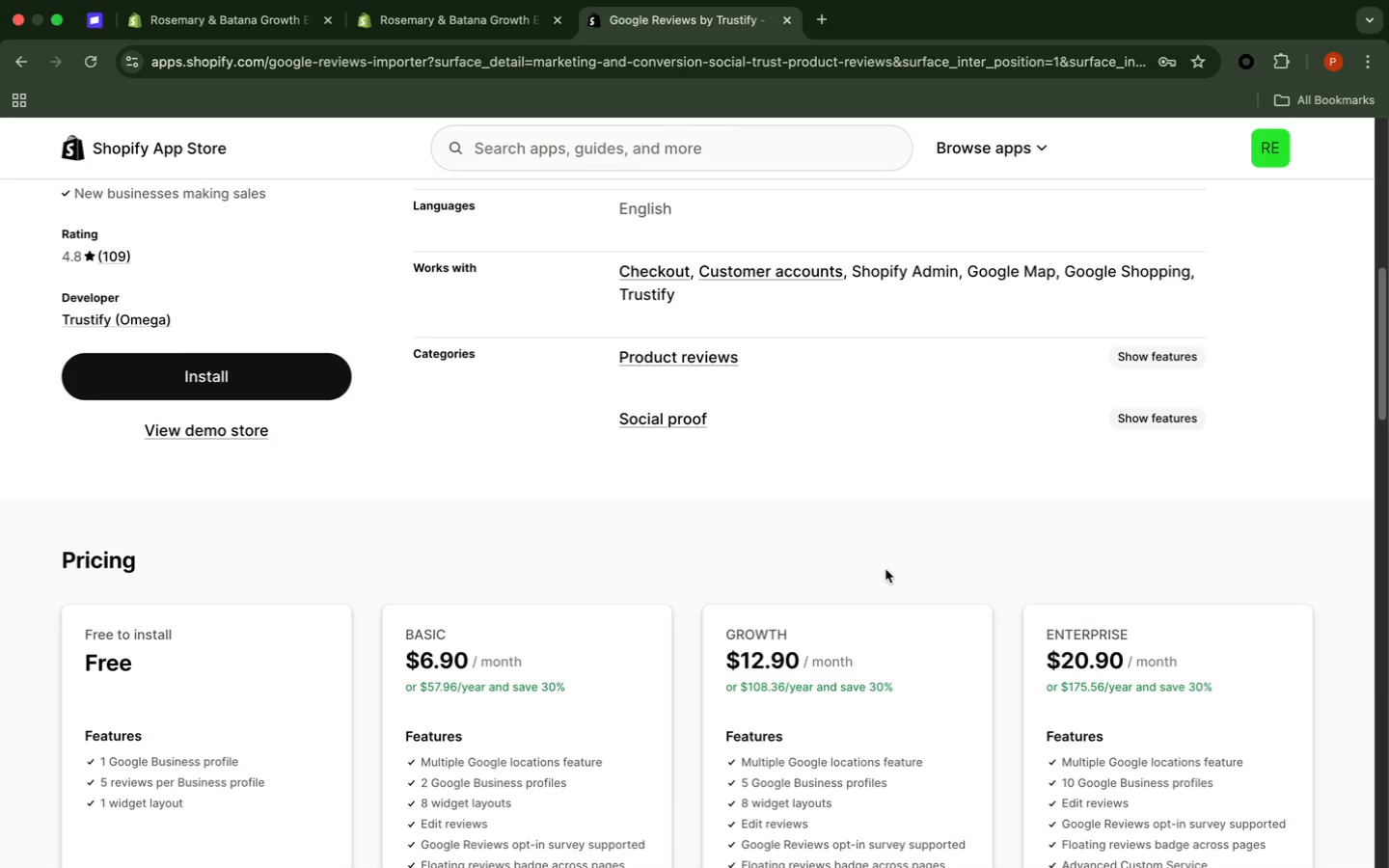 
scroll: coordinate [885, 569], scroll_direction: down, amount: 8.0
 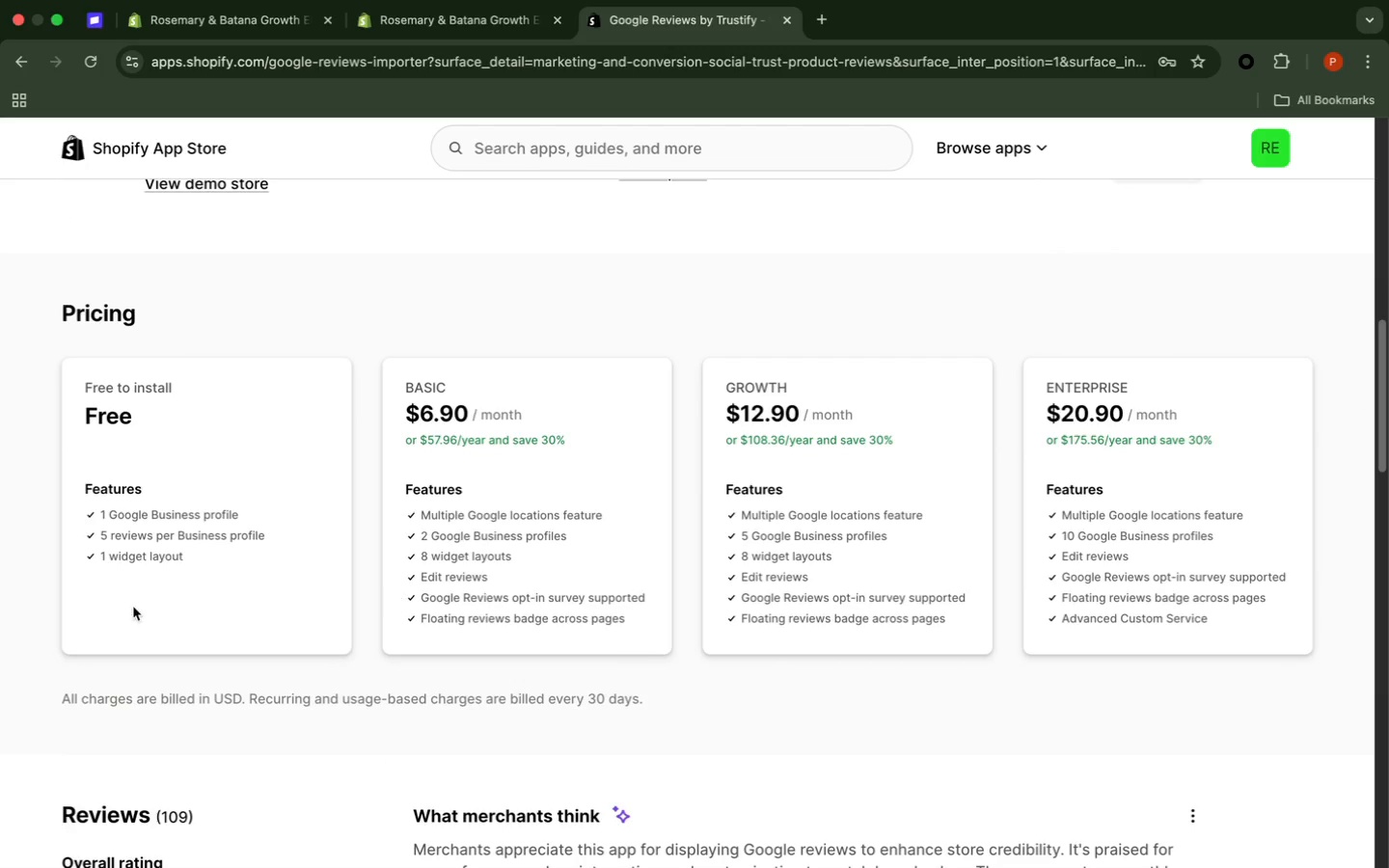 
wait(12.26)
 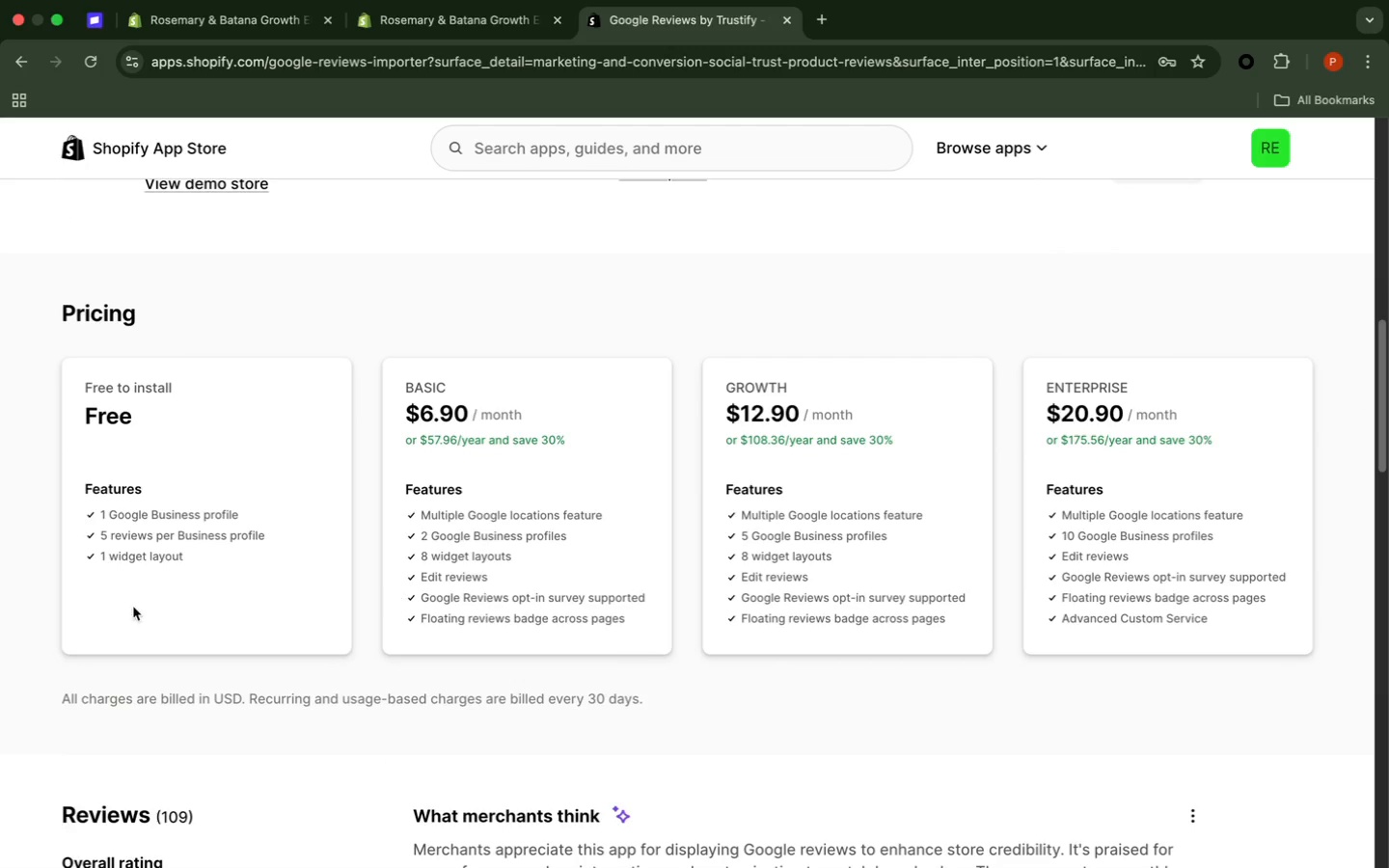 
scroll: coordinate [812, 746], scroll_direction: down, amount: 4.0
 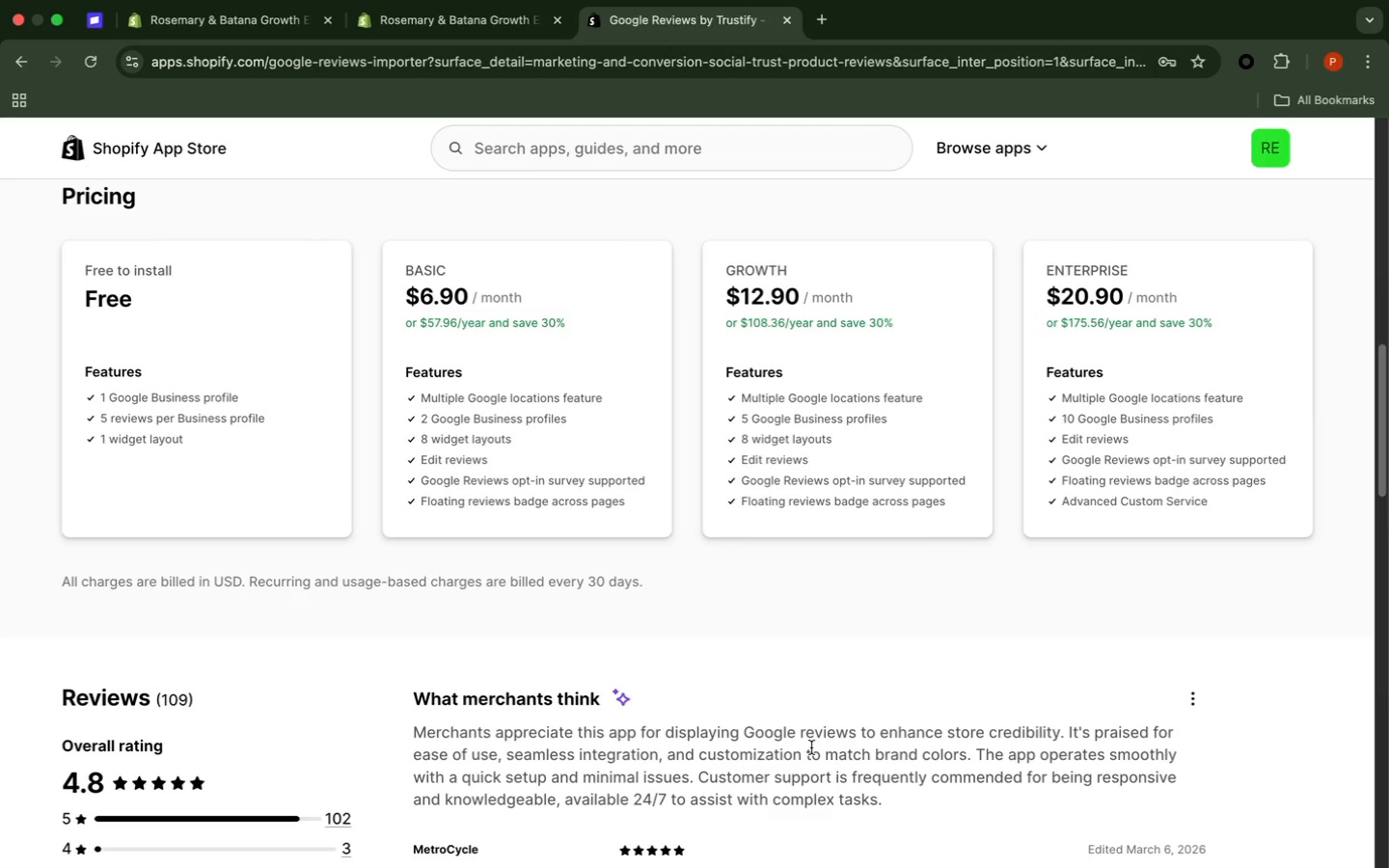 
wait(8.2)
 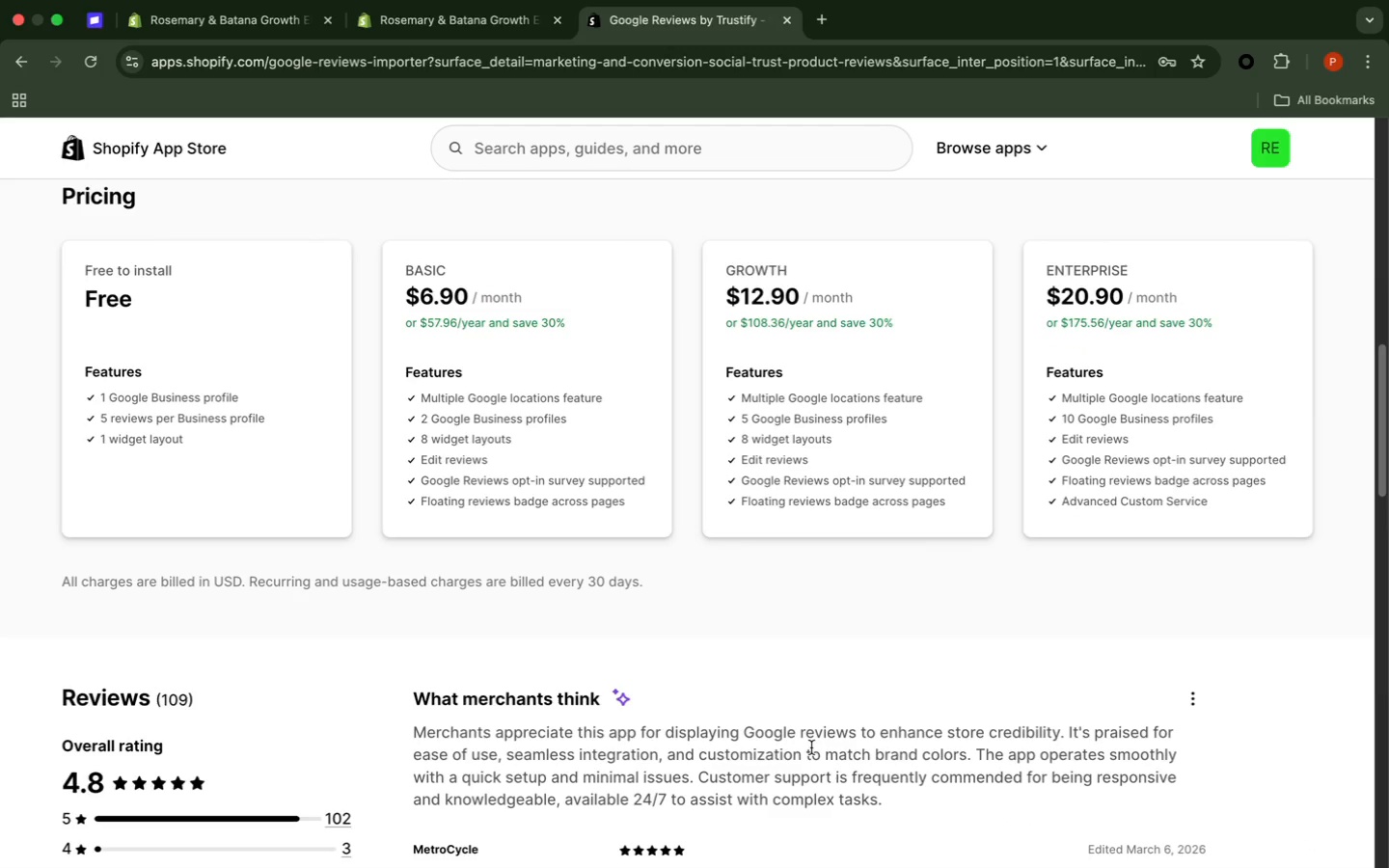 
scroll: coordinate [799, 749], scroll_direction: down, amount: 6.0
 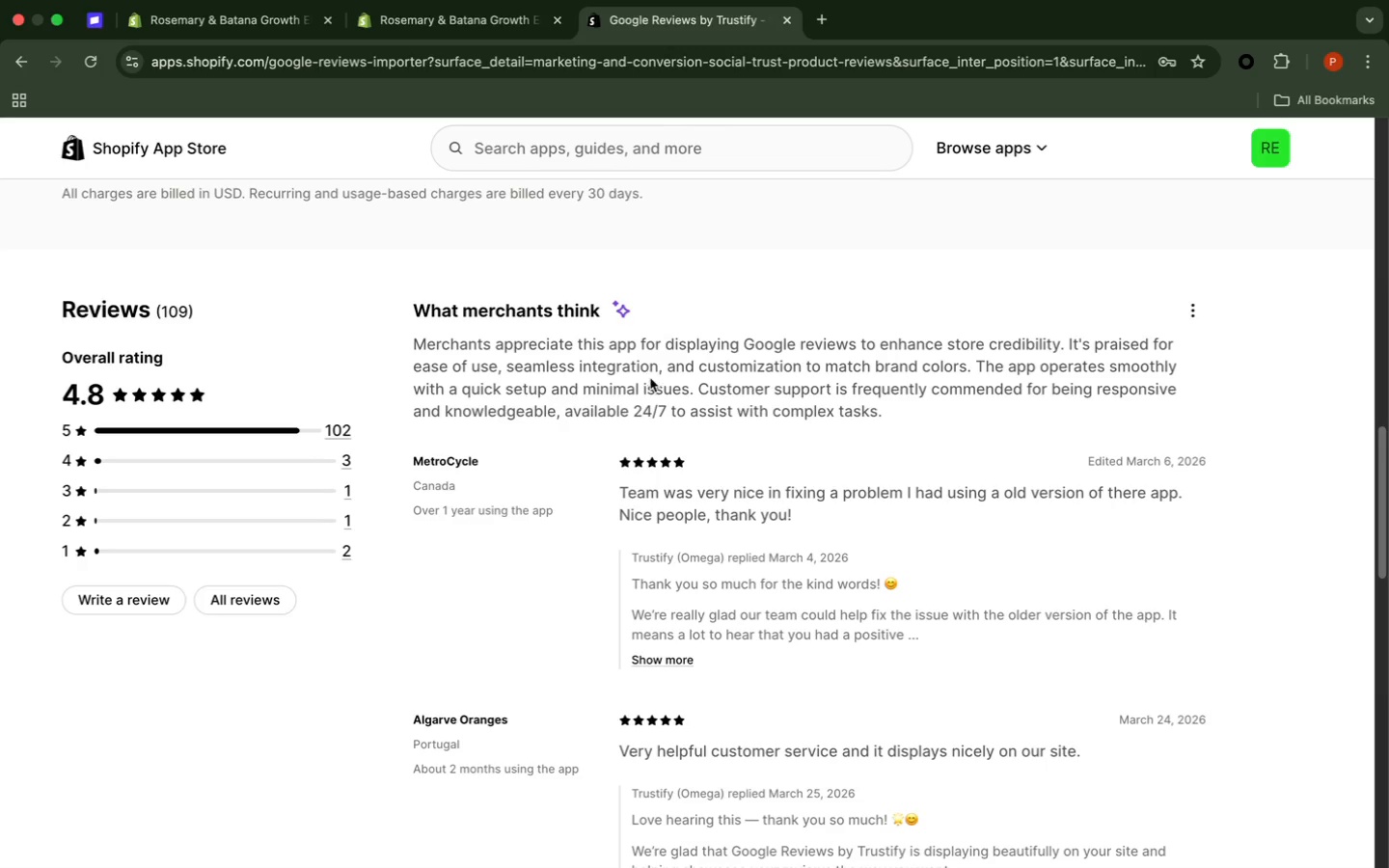 
wait(17.8)
 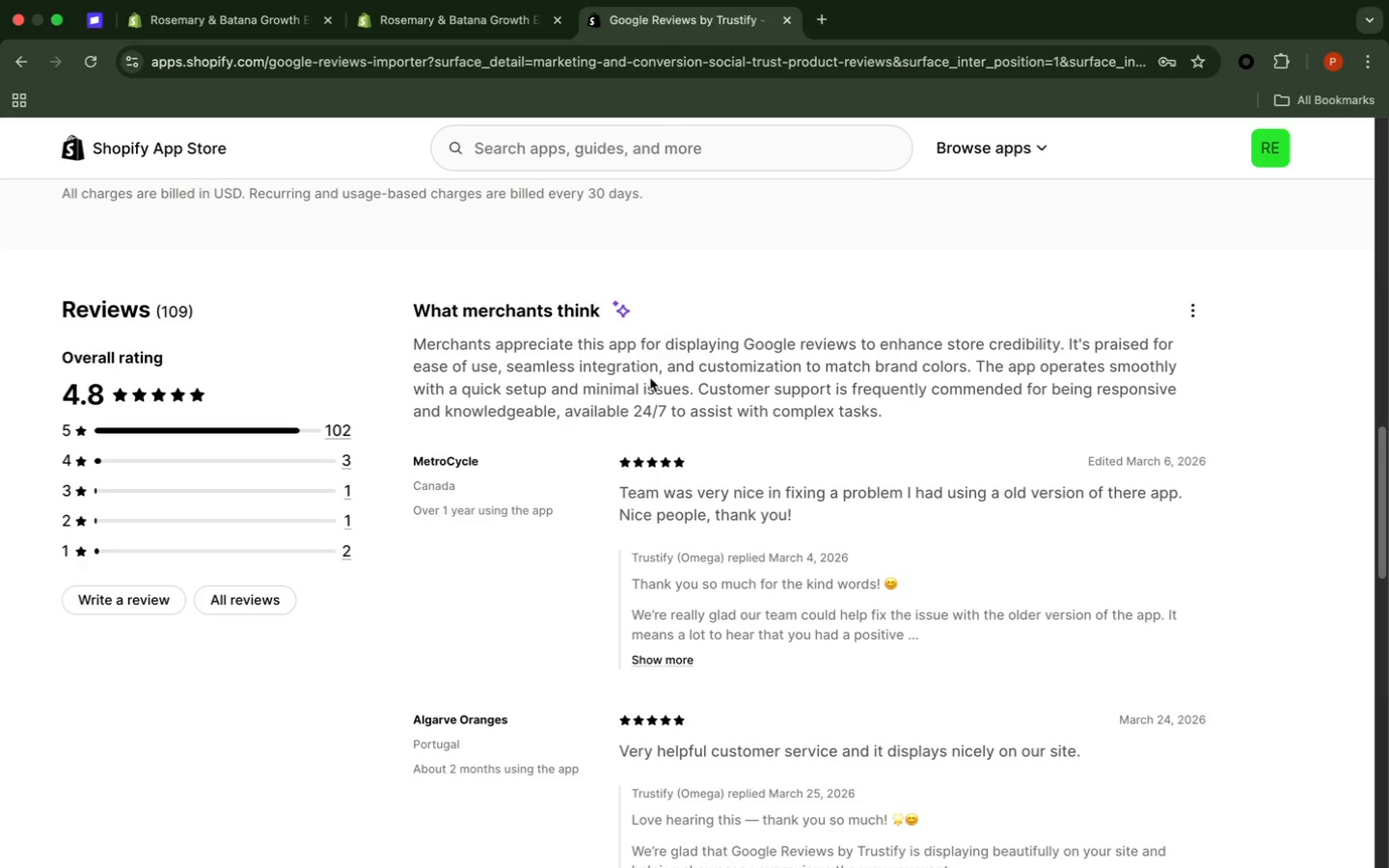 
mouse_move([891, 847])
 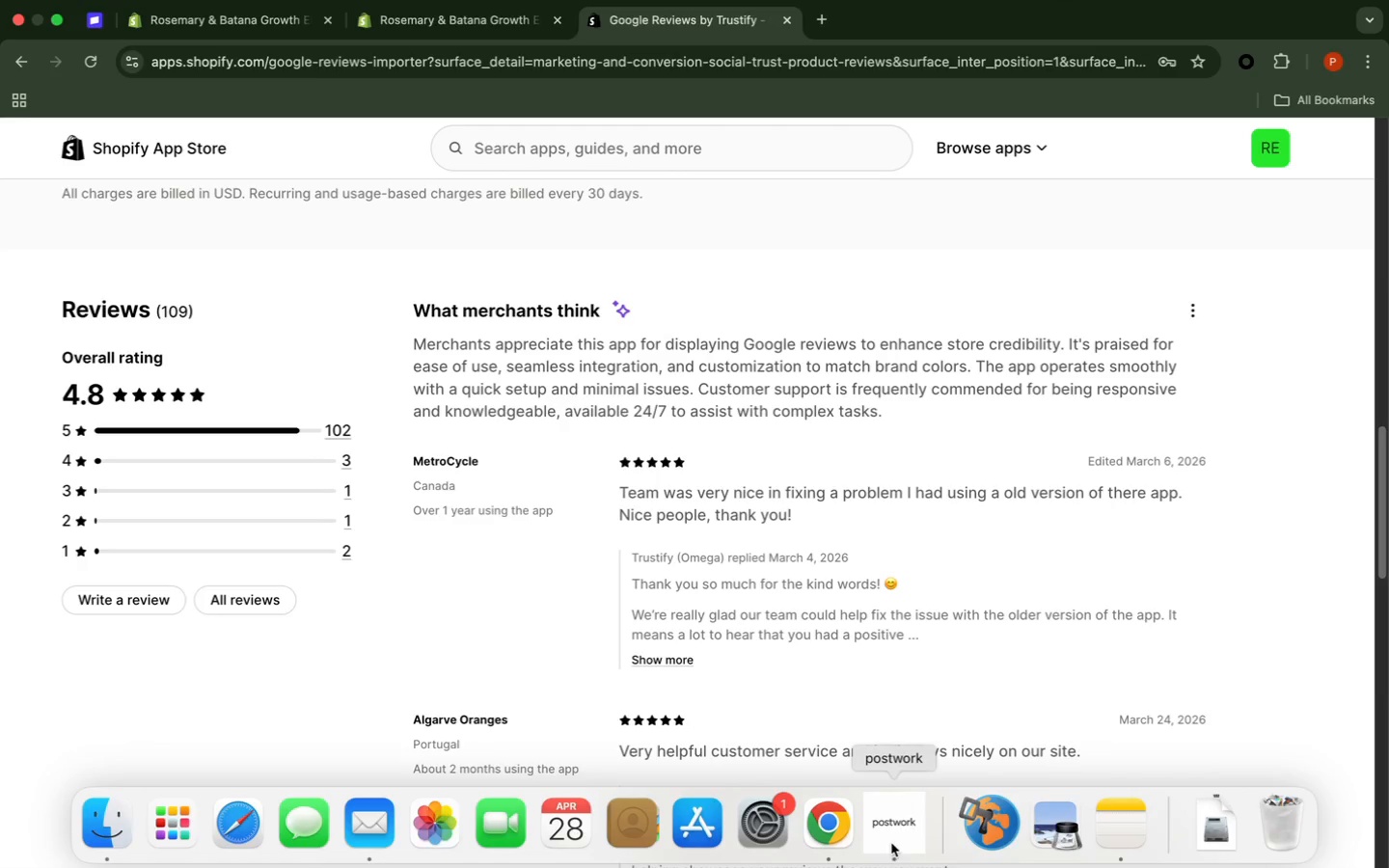 
left_click([891, 843])